 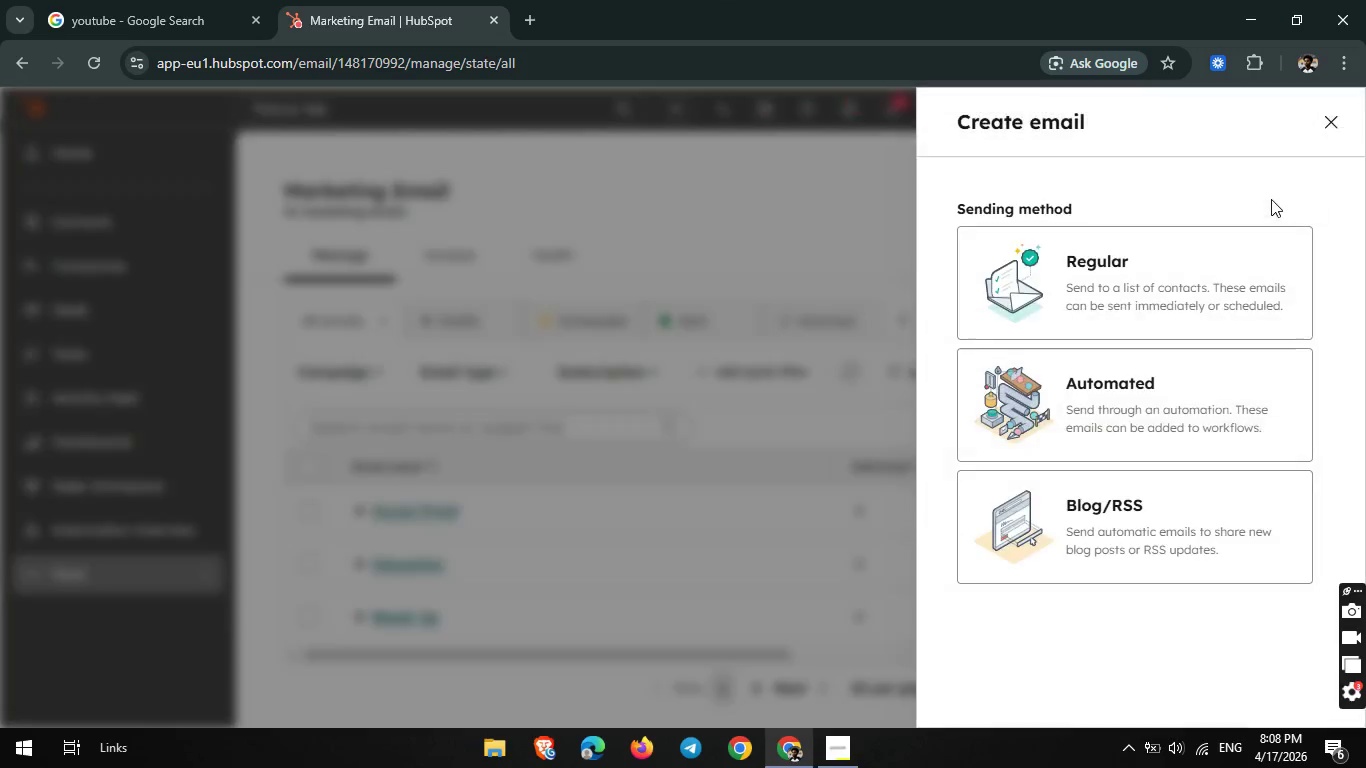 
left_click([1141, 368])
 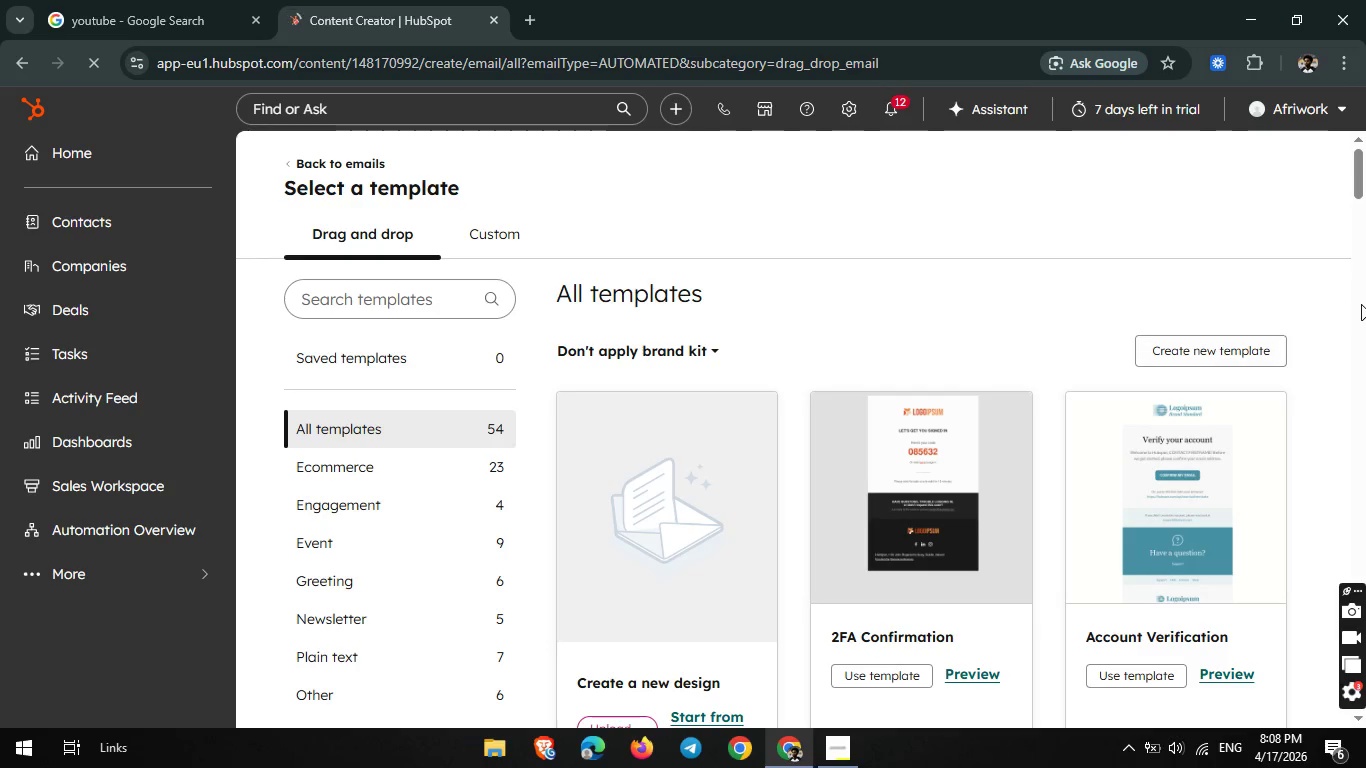 
wait(6.89)
 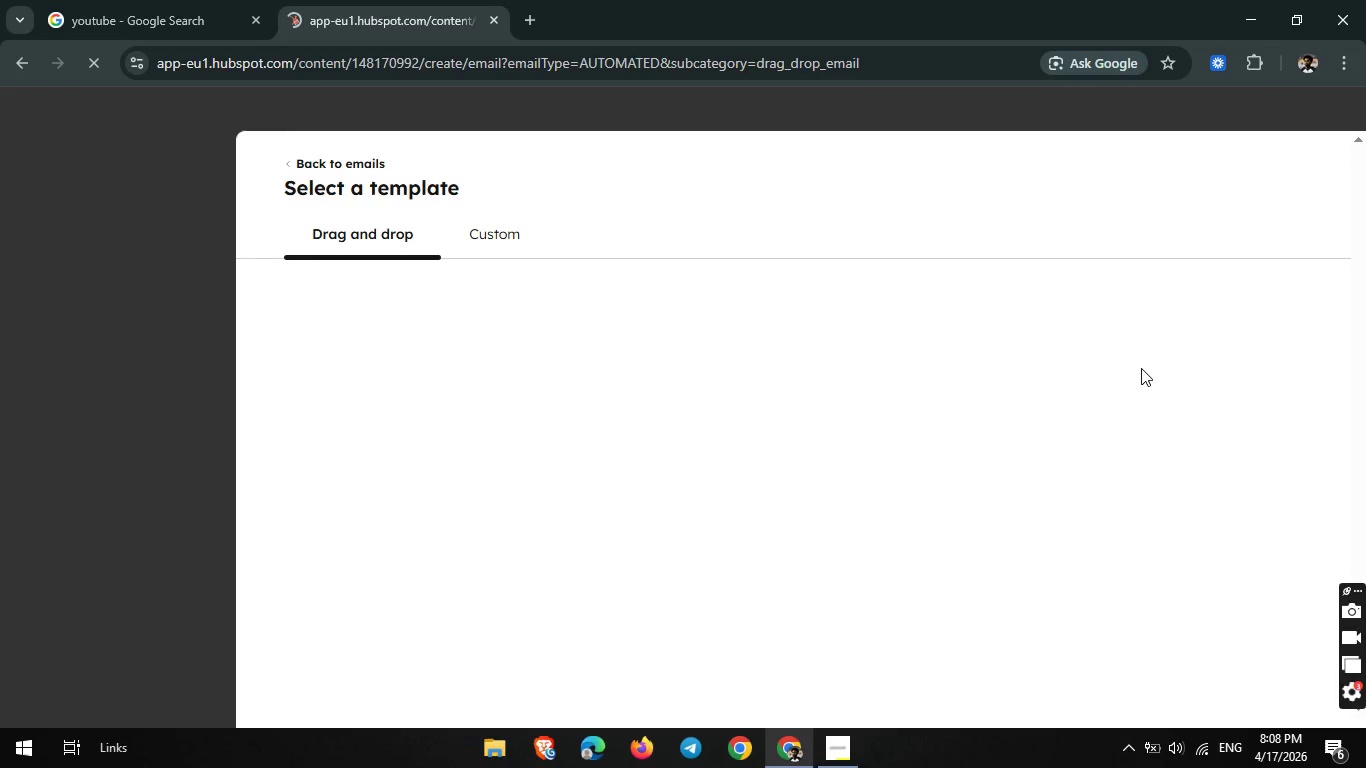 
scroll: coordinate [916, 366], scroll_direction: down, amount: 2.0
 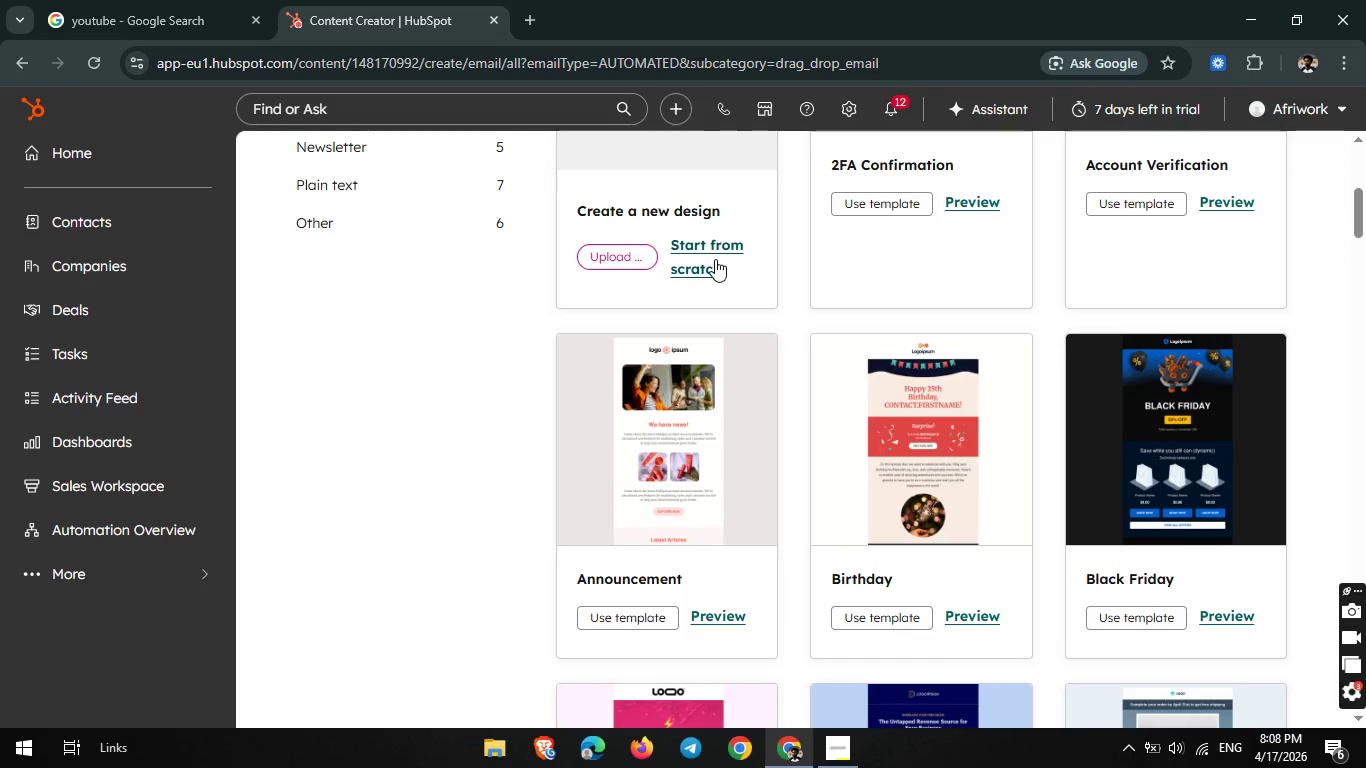 
left_click([715, 259])
 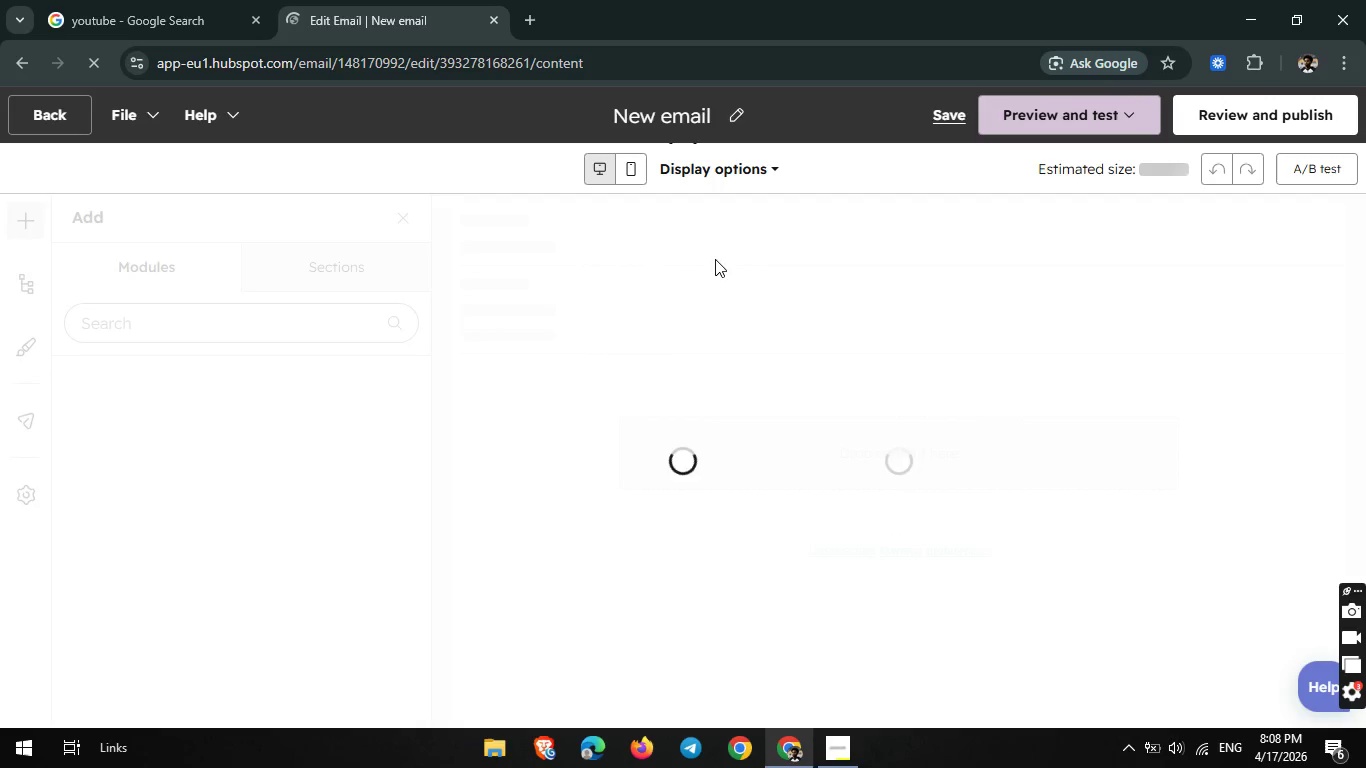 
wait(11.08)
 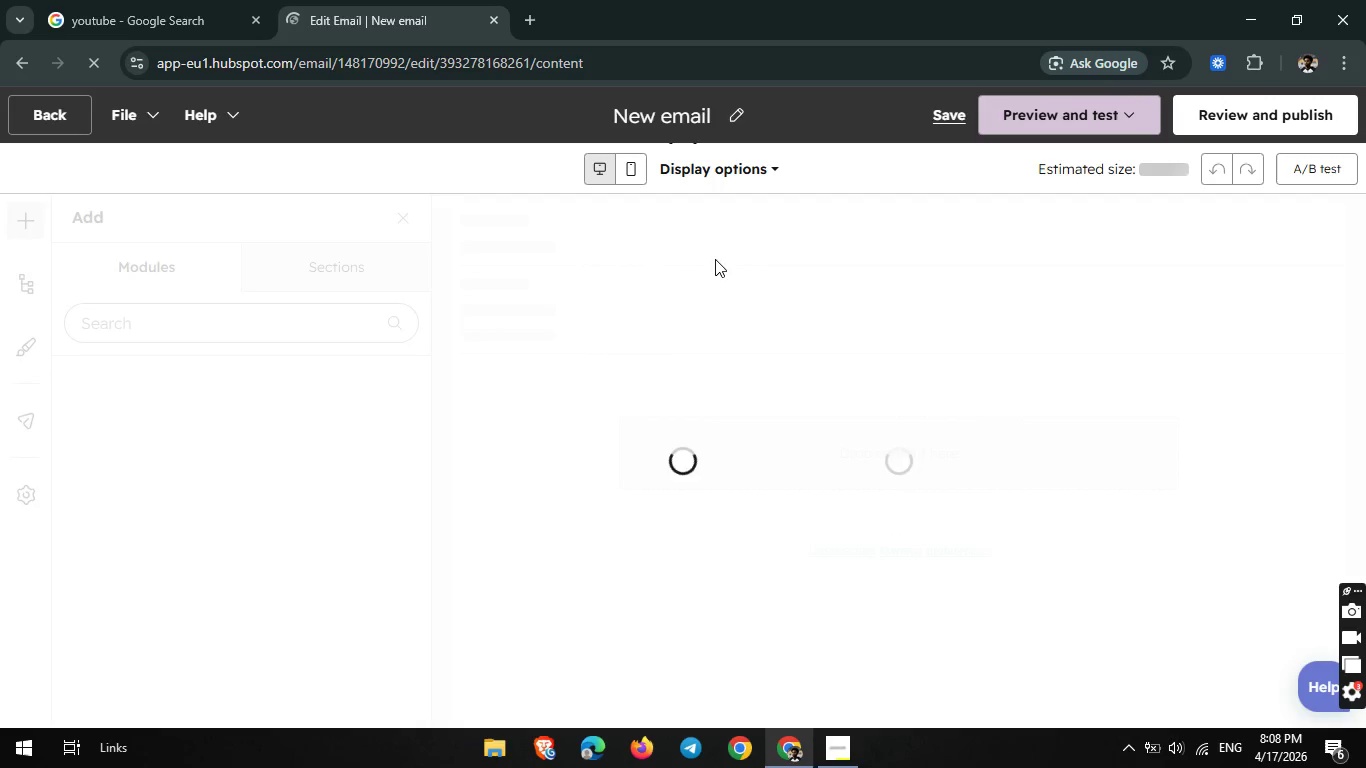 
left_click([695, 276])
 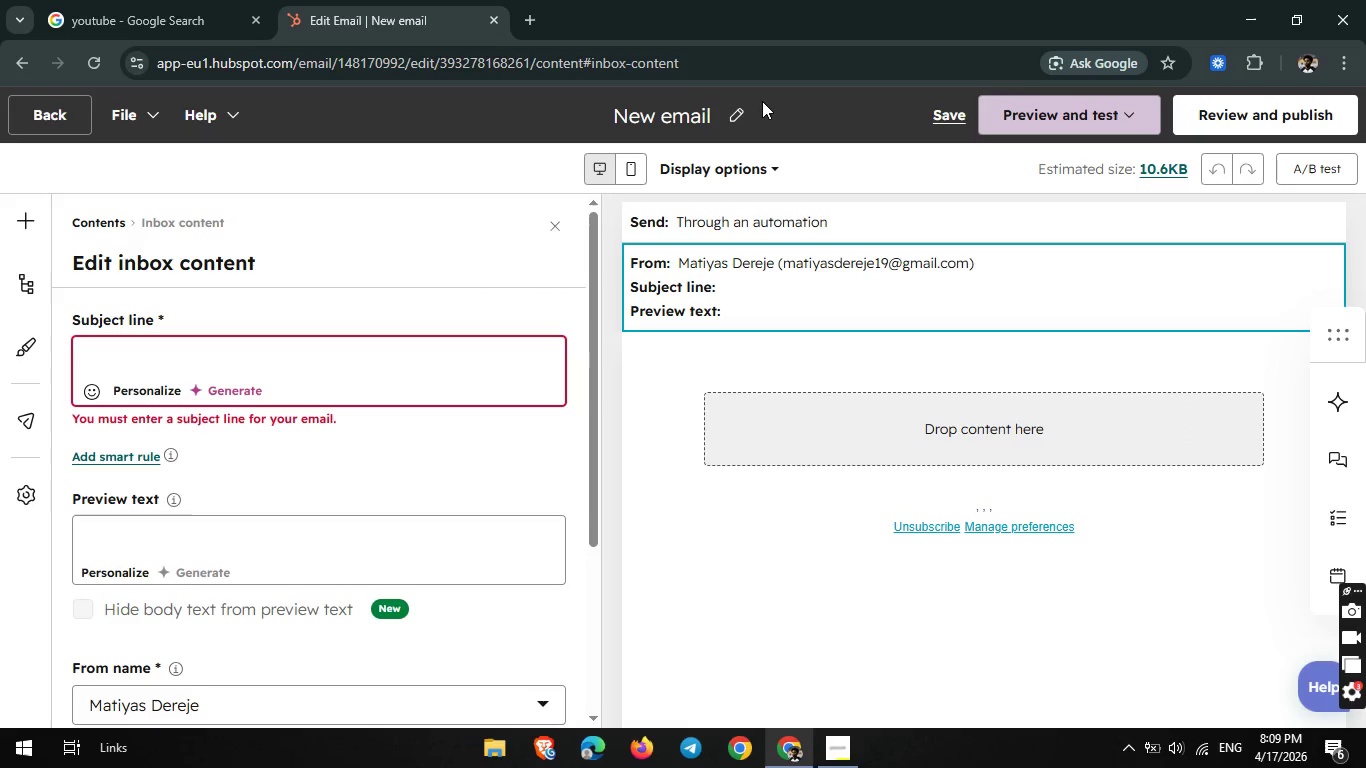 
left_click([735, 114])
 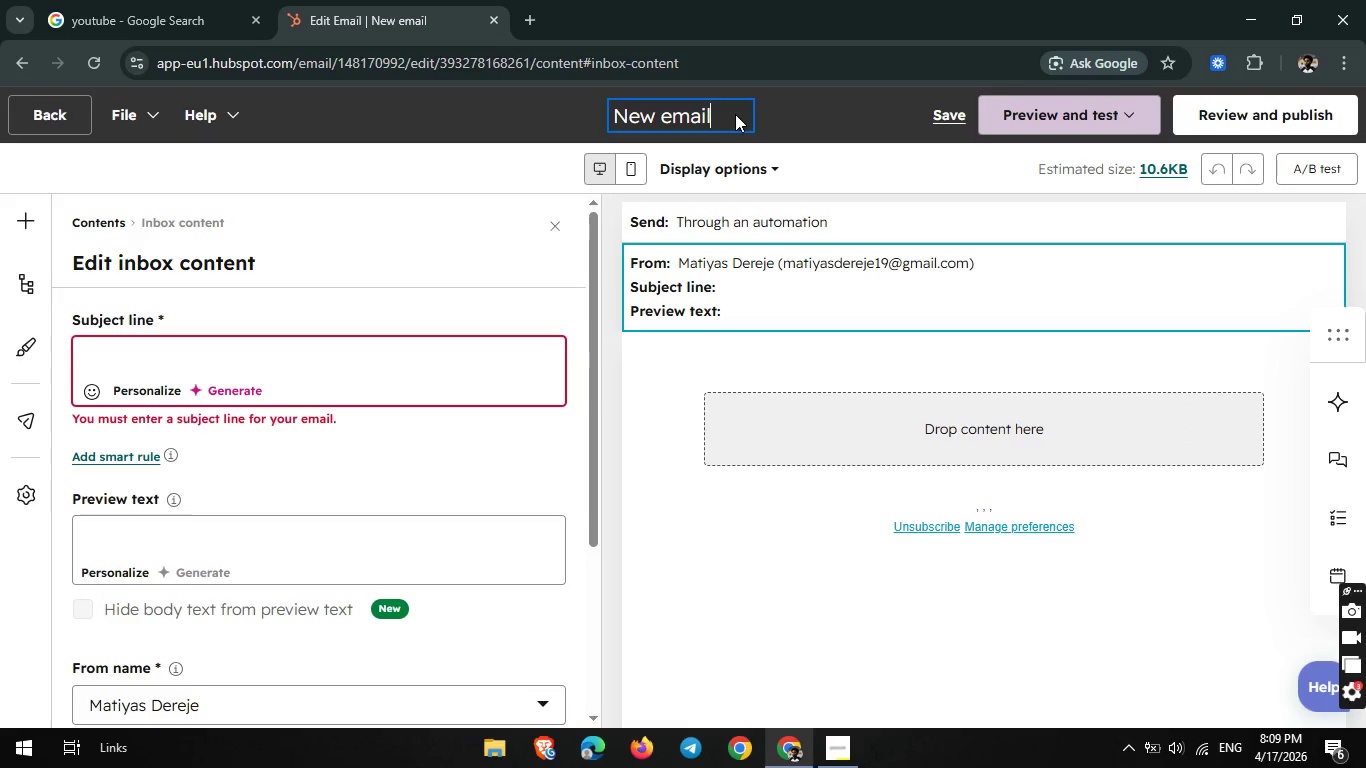 
hold_key(key=Backspace, duration=1.23)
 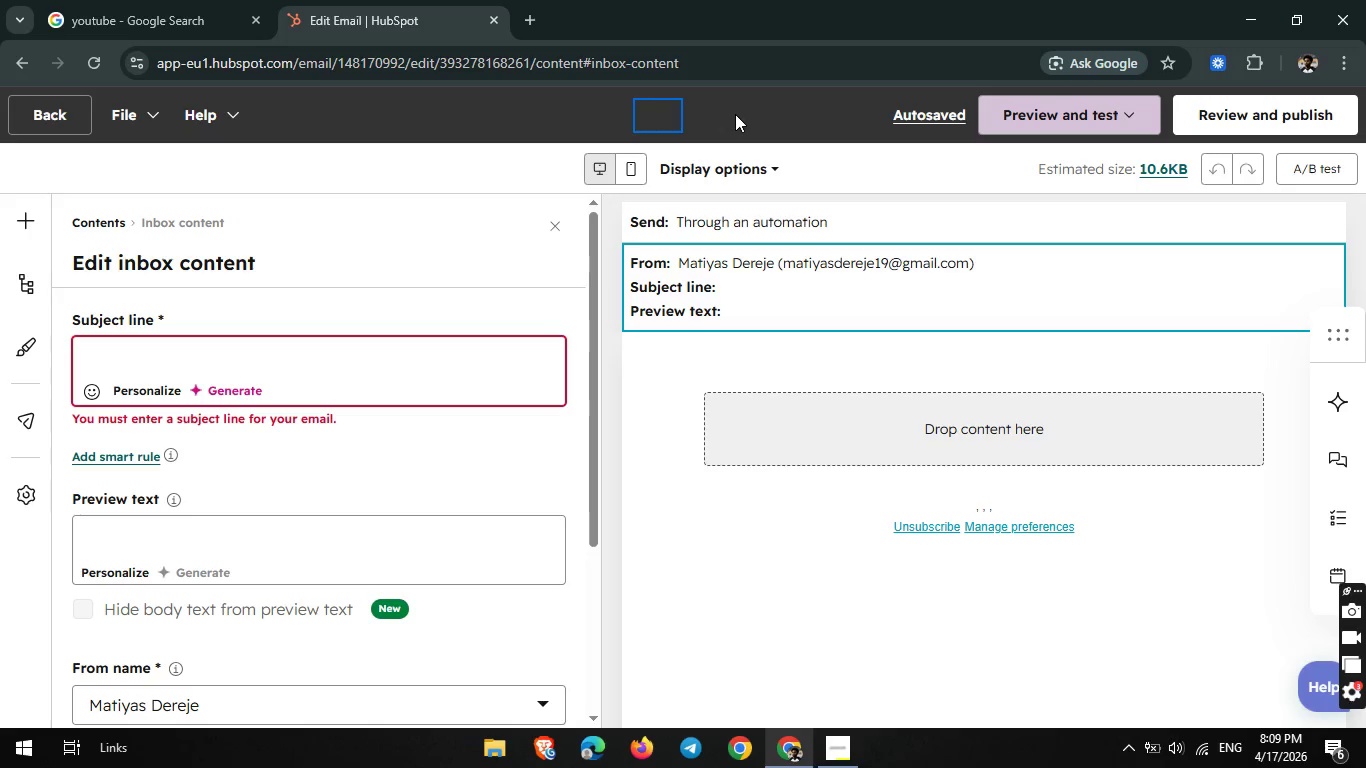 
wait(46.73)
 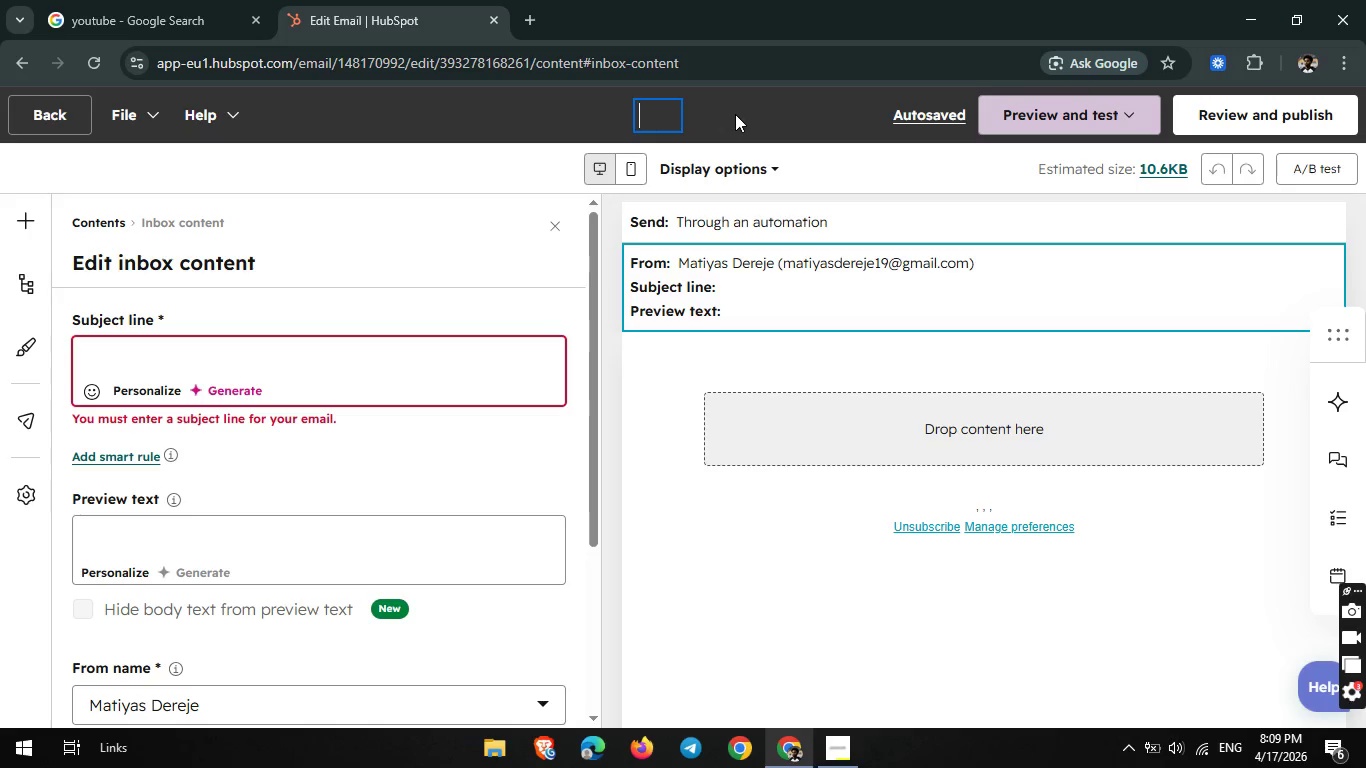 
type(The Offer)
 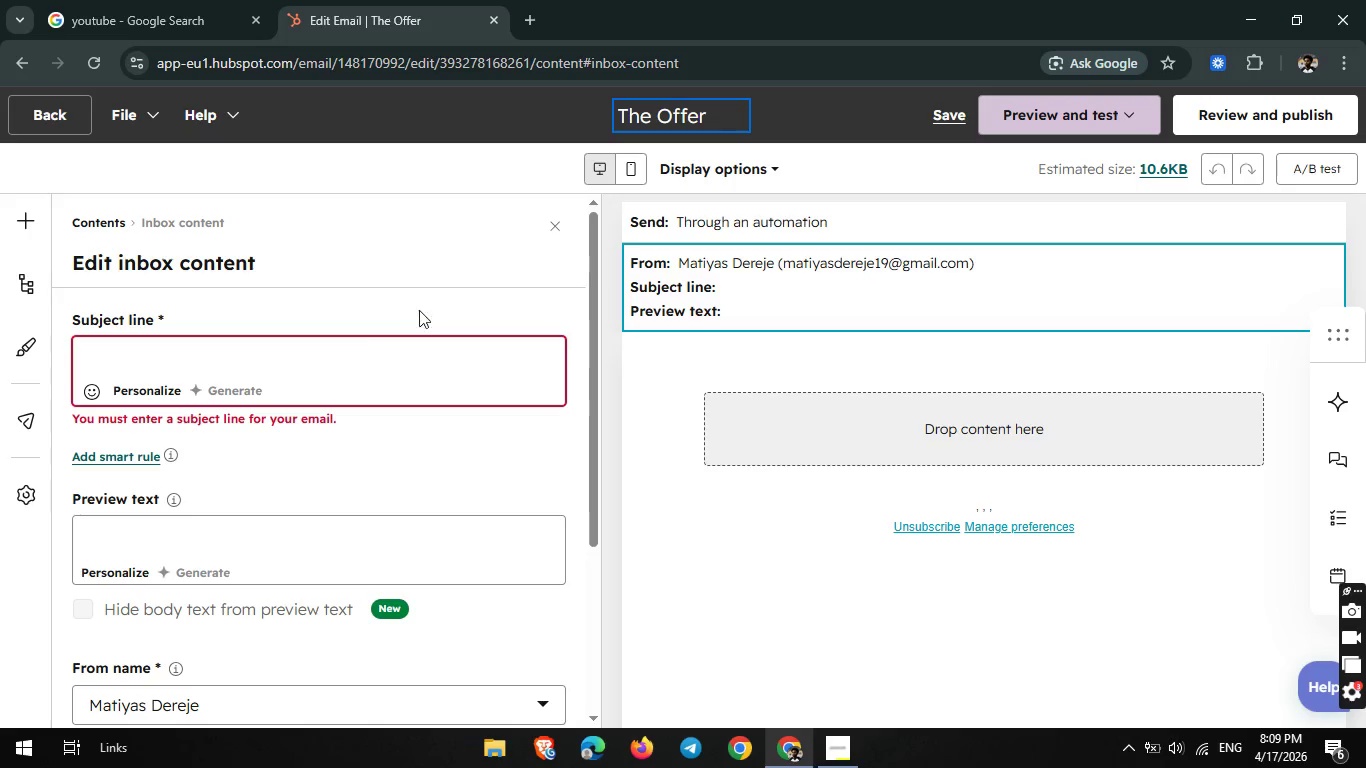 
left_click([304, 374])
 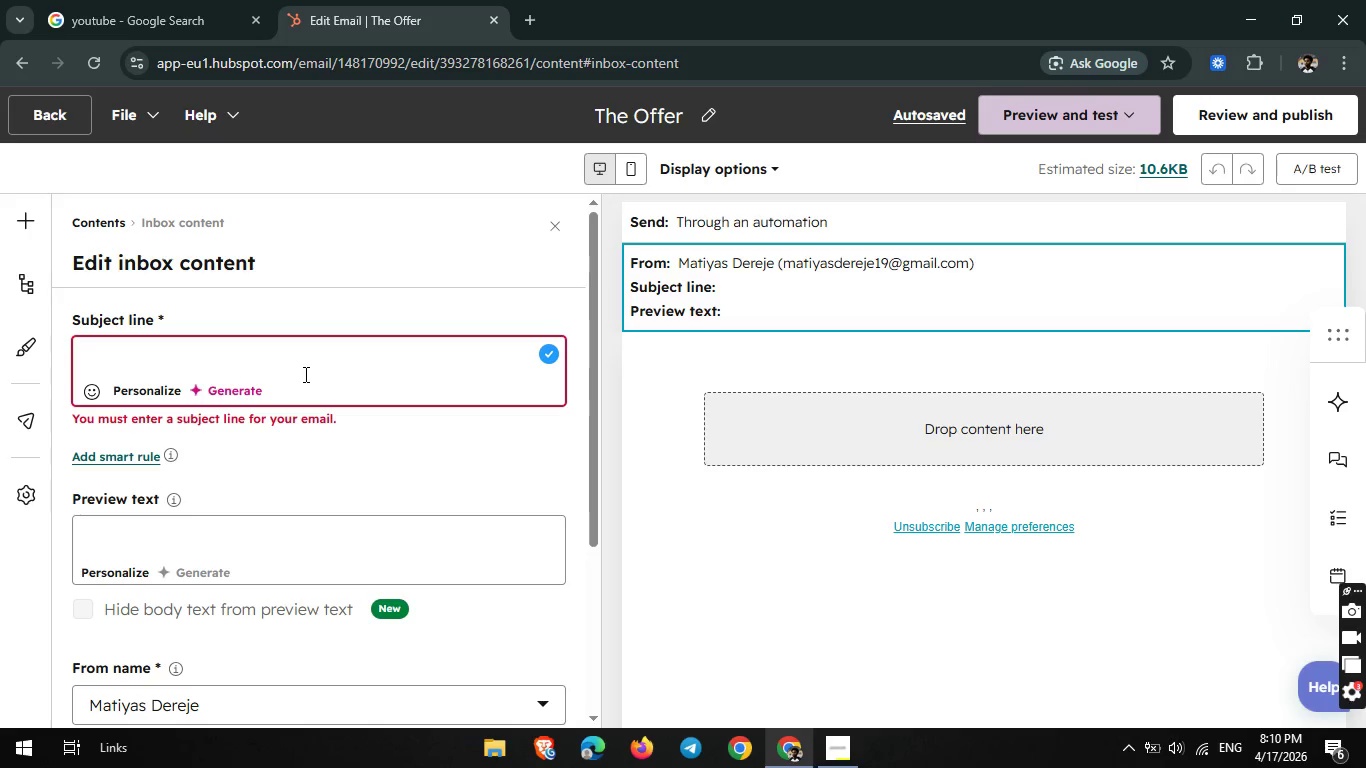 
wait(23.03)
 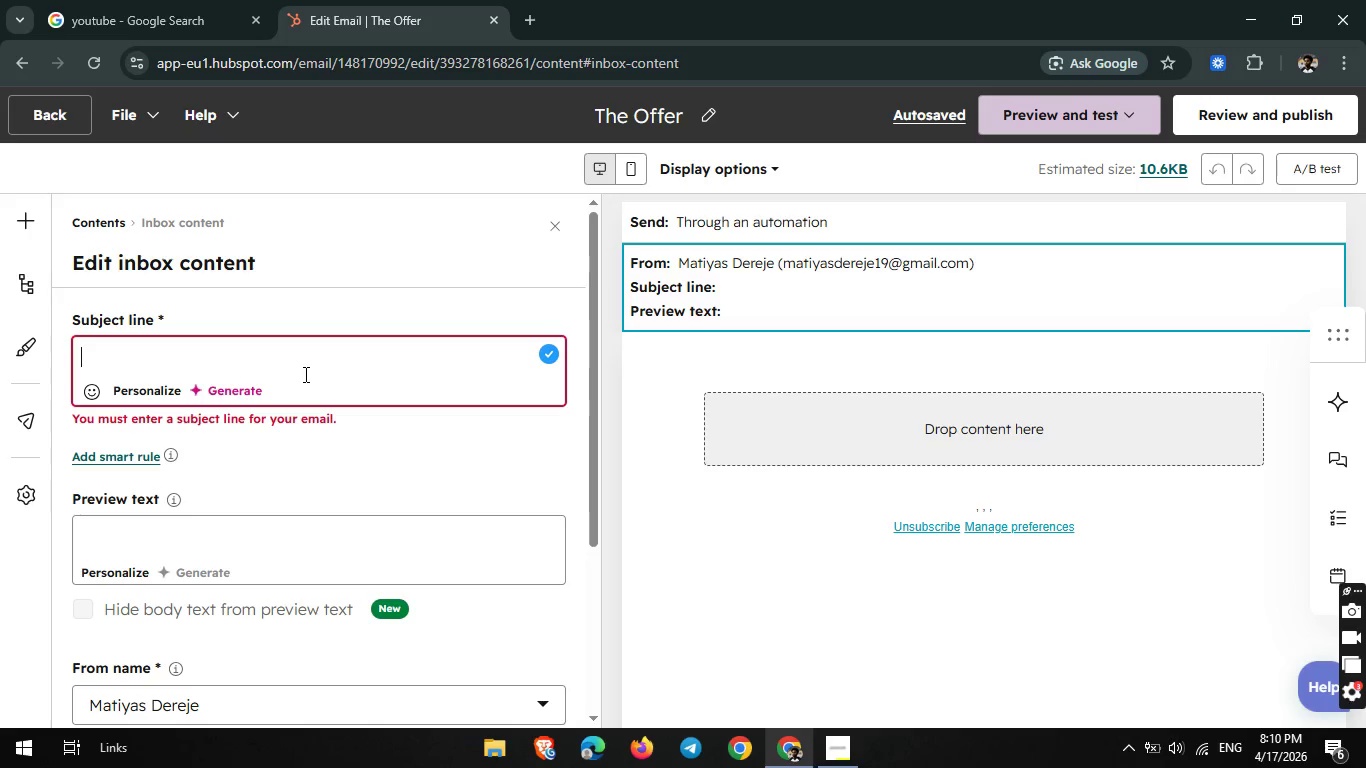 
type({{ contact.firstname }}, your free 4-hours)
key(Backspace)
type( break is waiting)
 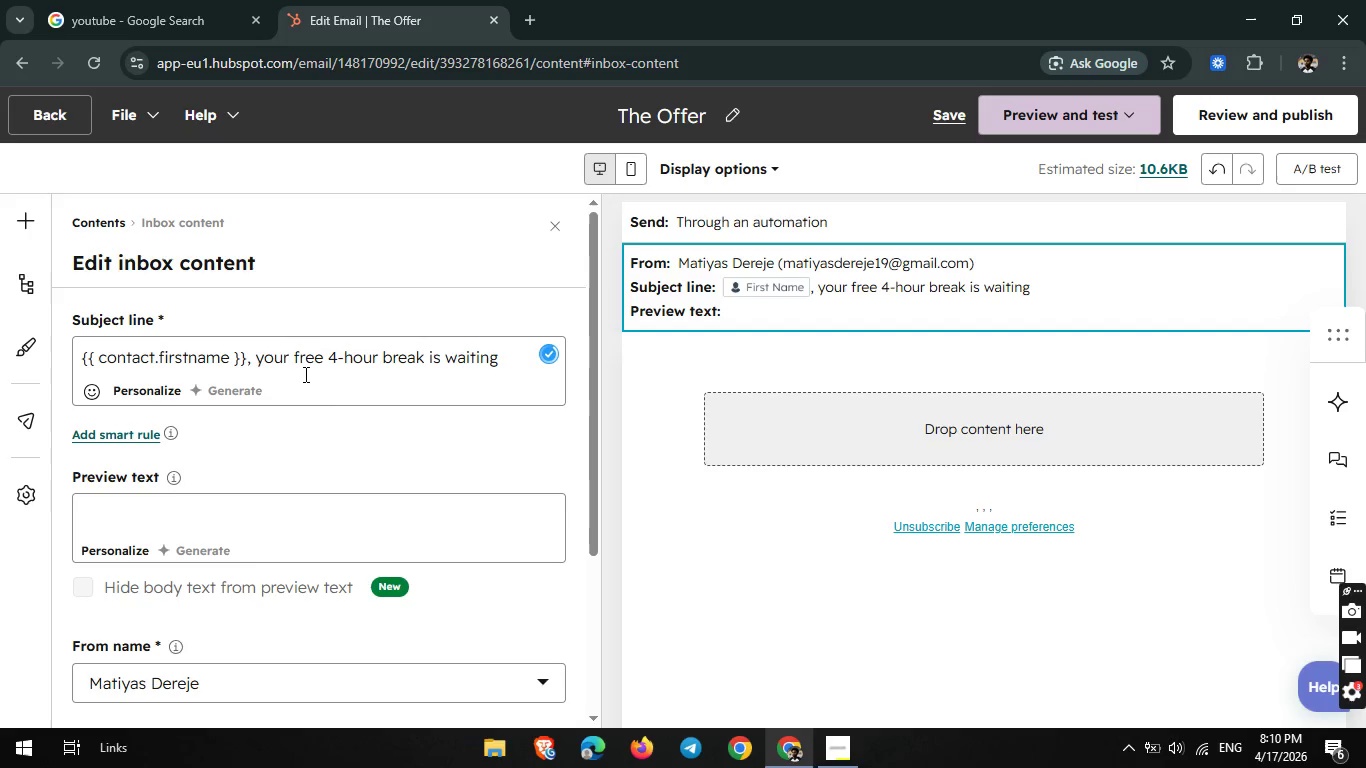 
left_click([804, 412])
 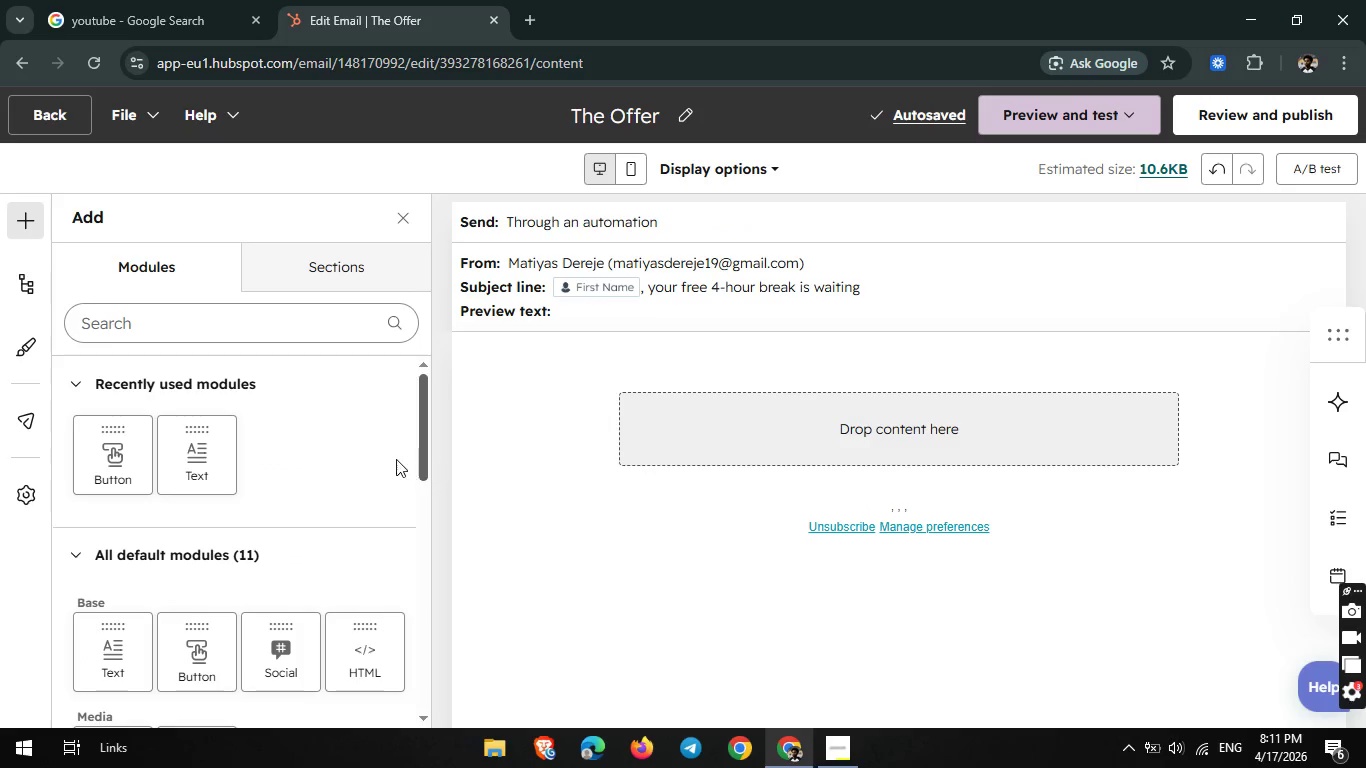 
left_click_drag(start_coordinate=[200, 450], to_coordinate=[687, 416])
 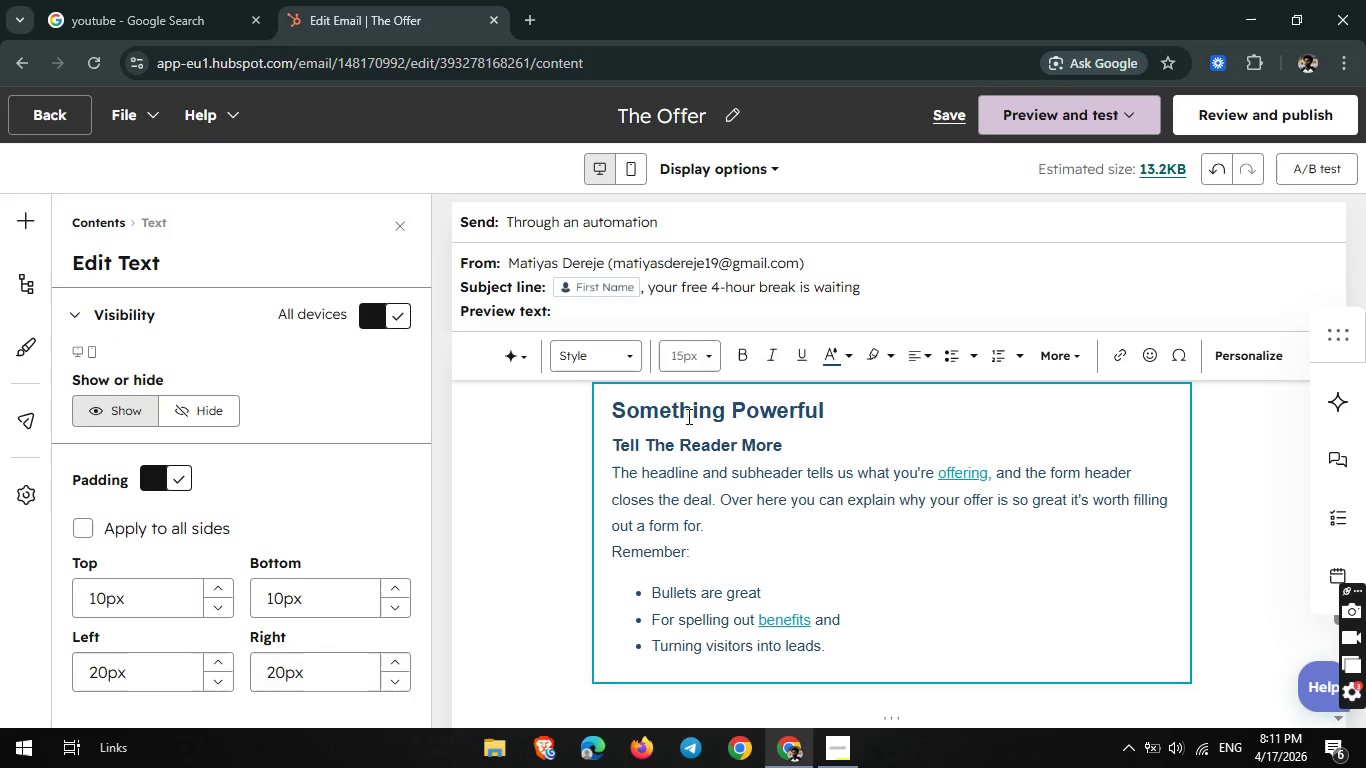 
left_click([680, 440])
 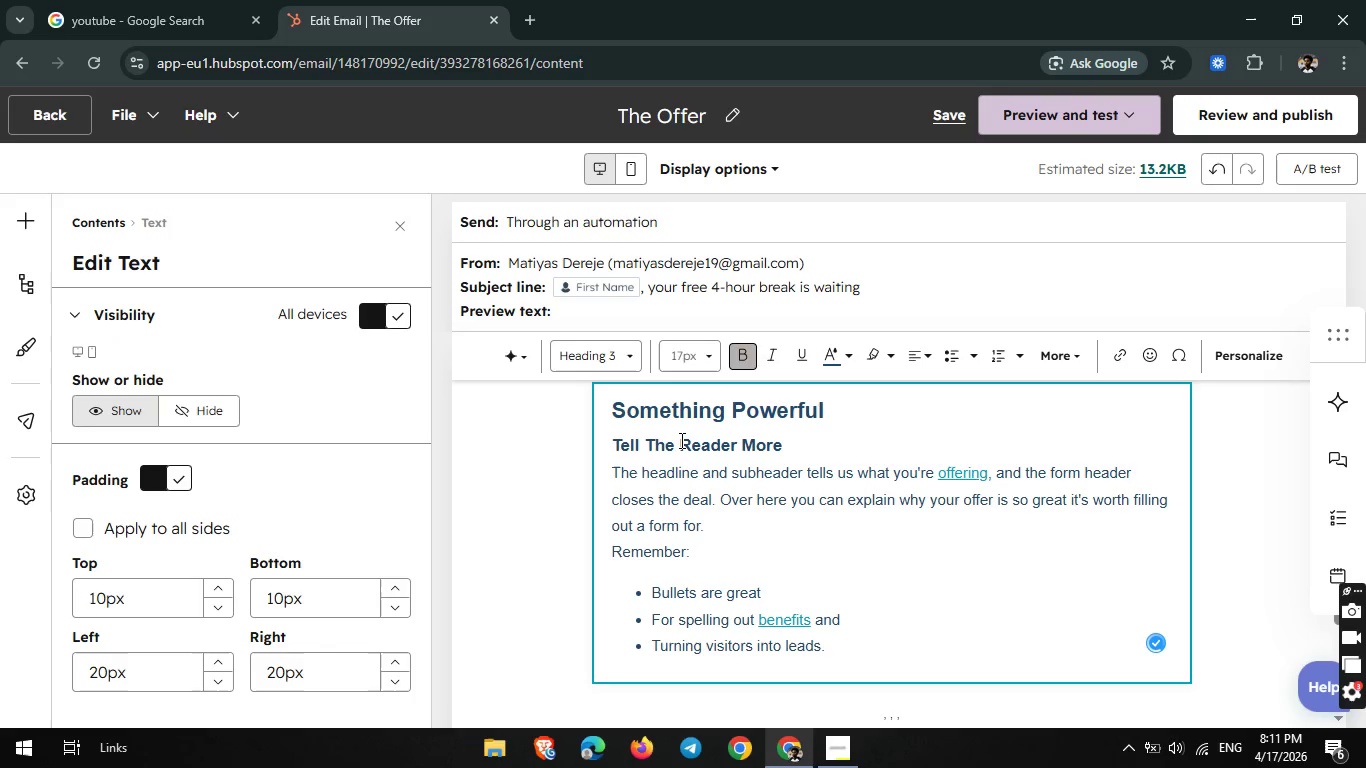 
key(Control+ControlLeft)
 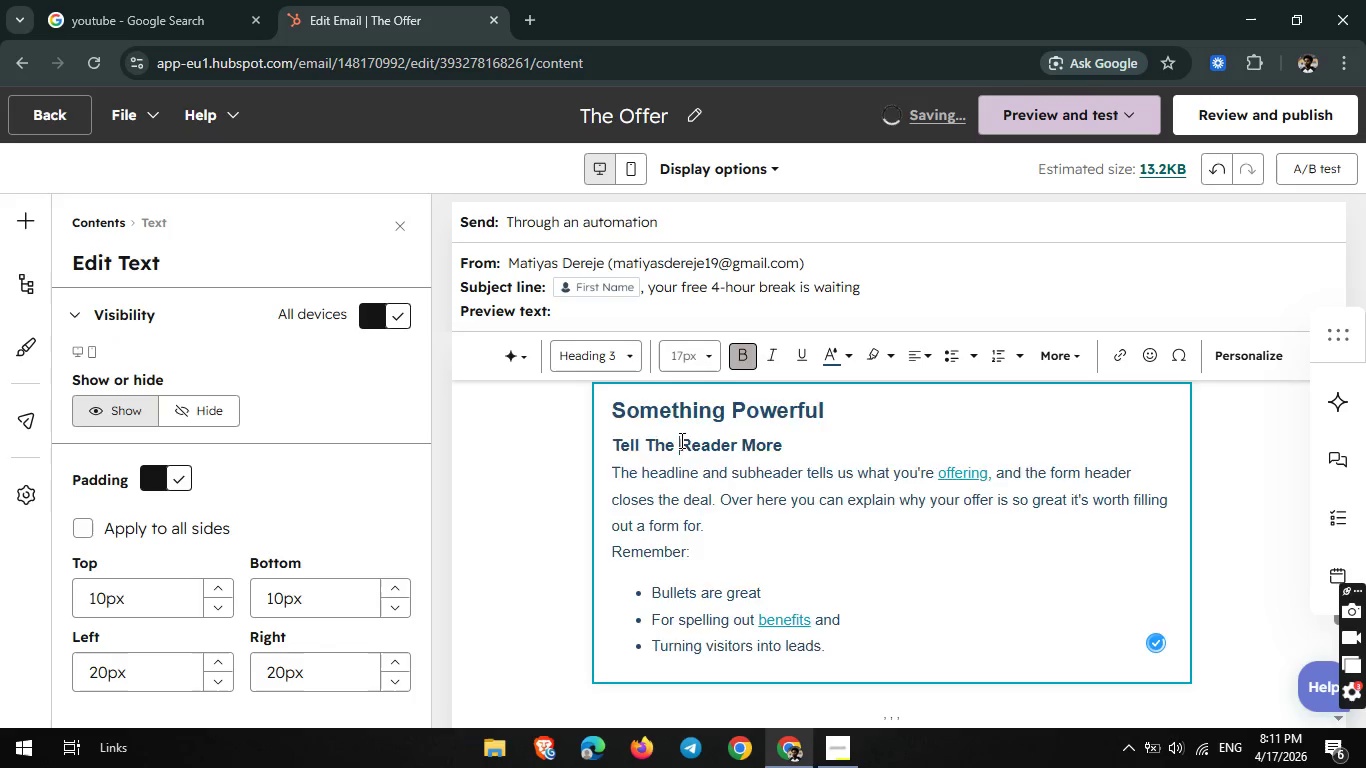 
key(Control+A)
 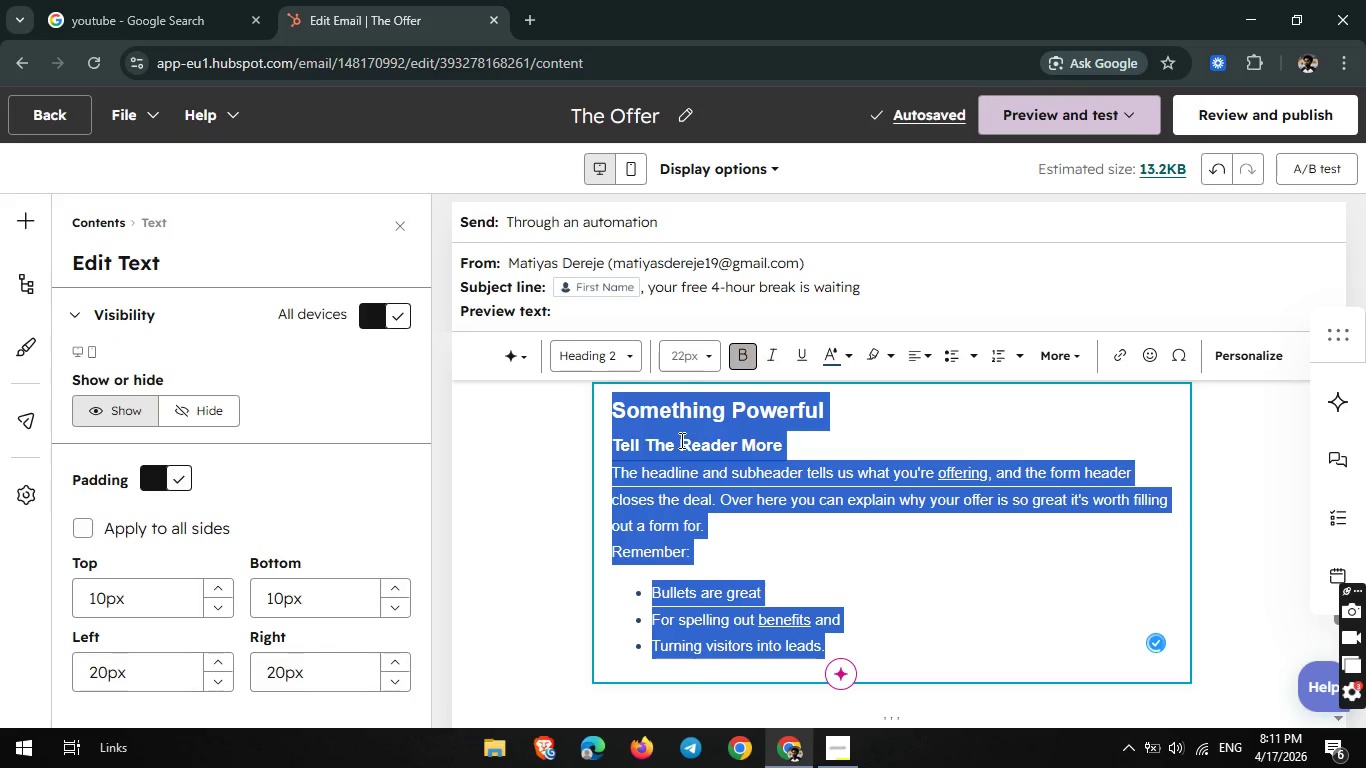 
key(Backspace)
 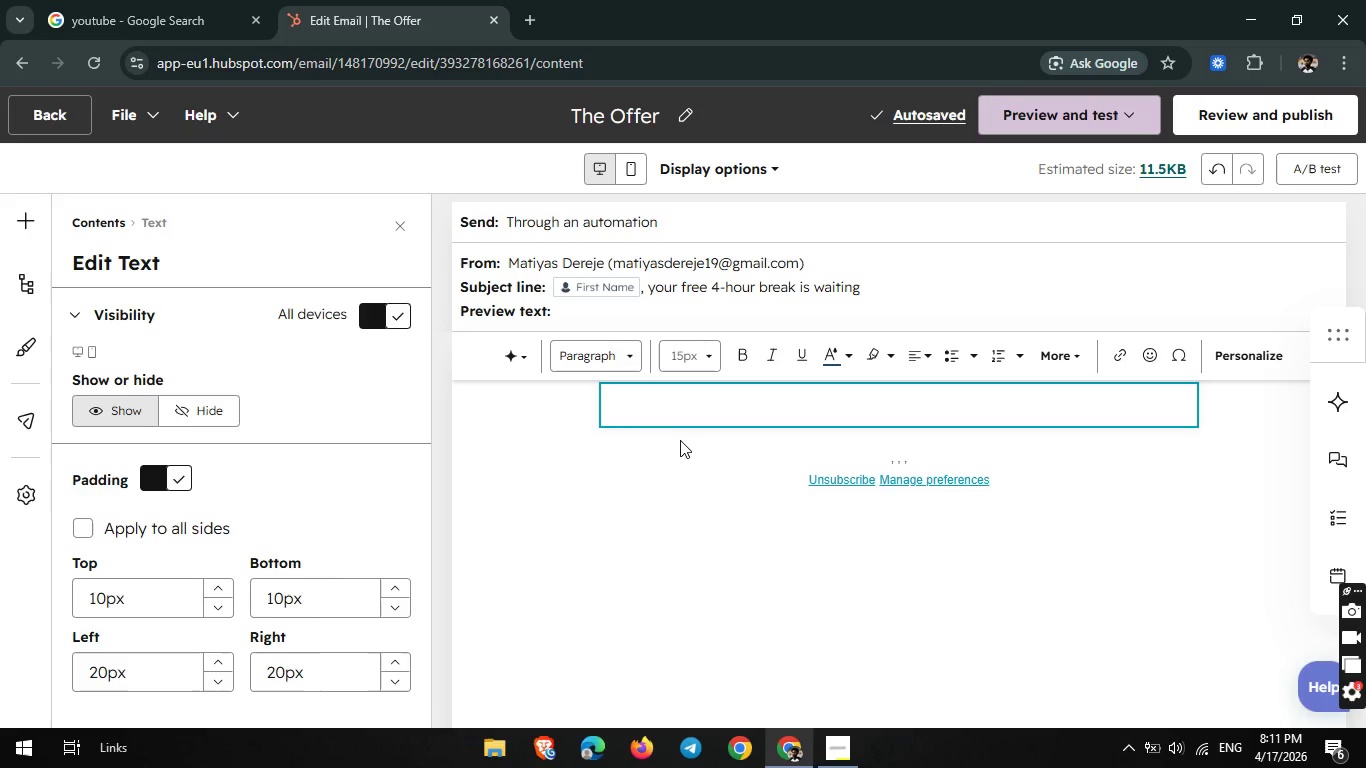 
wait(6.73)
 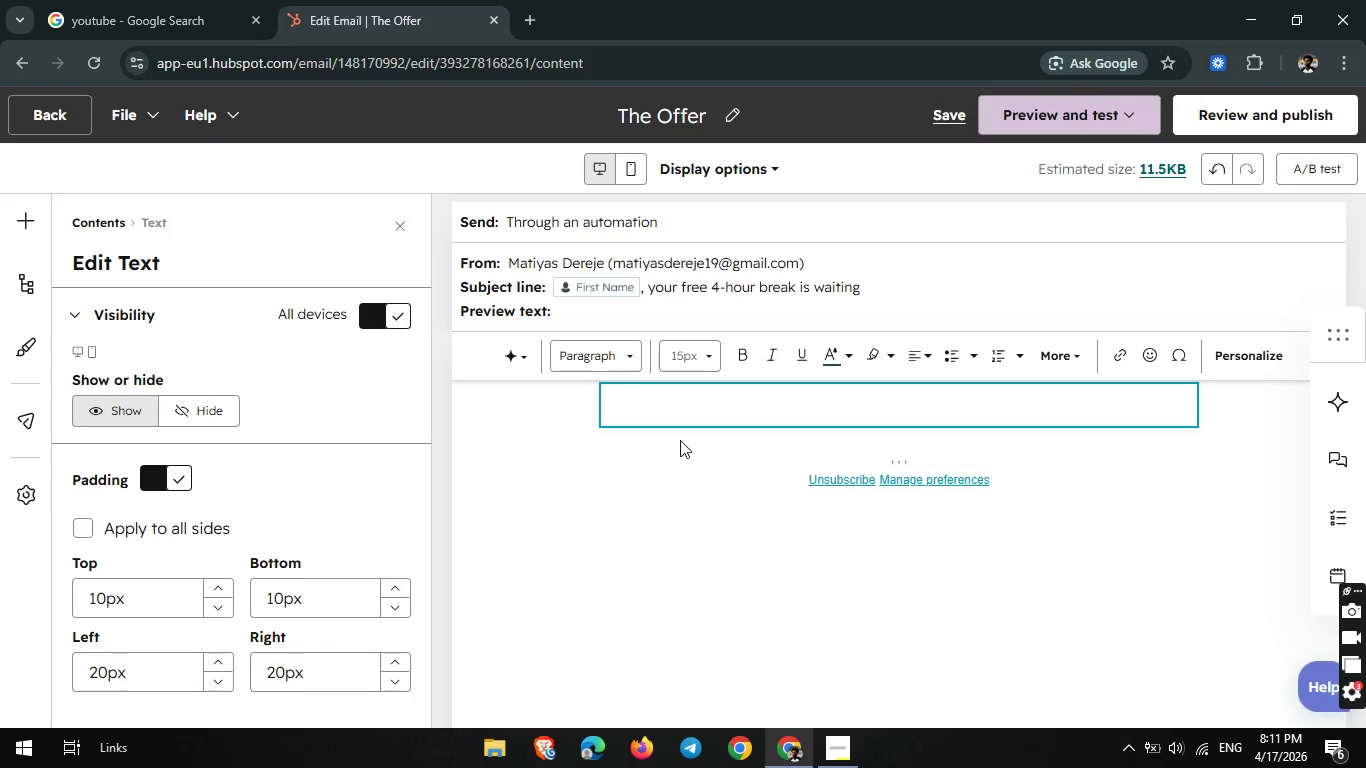 
type(Hi )
 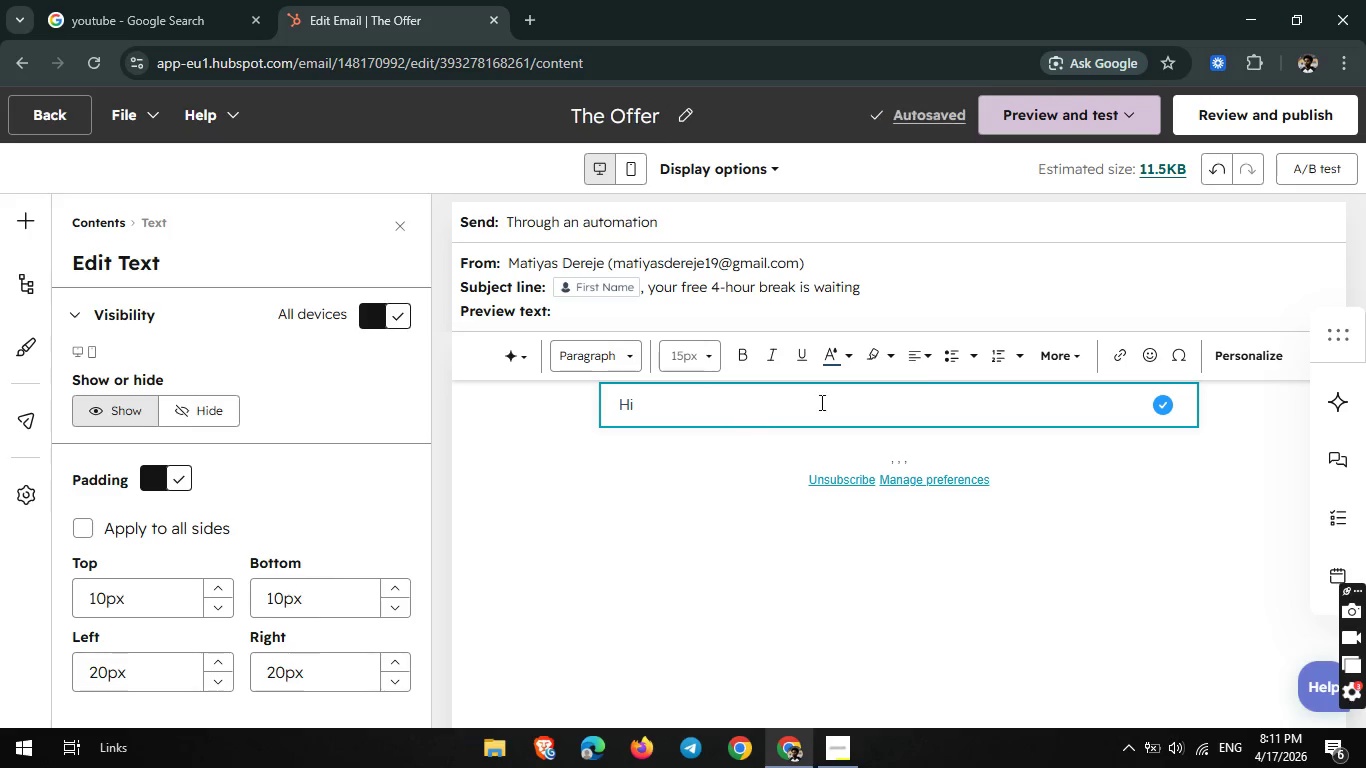 
wait(5.31)
 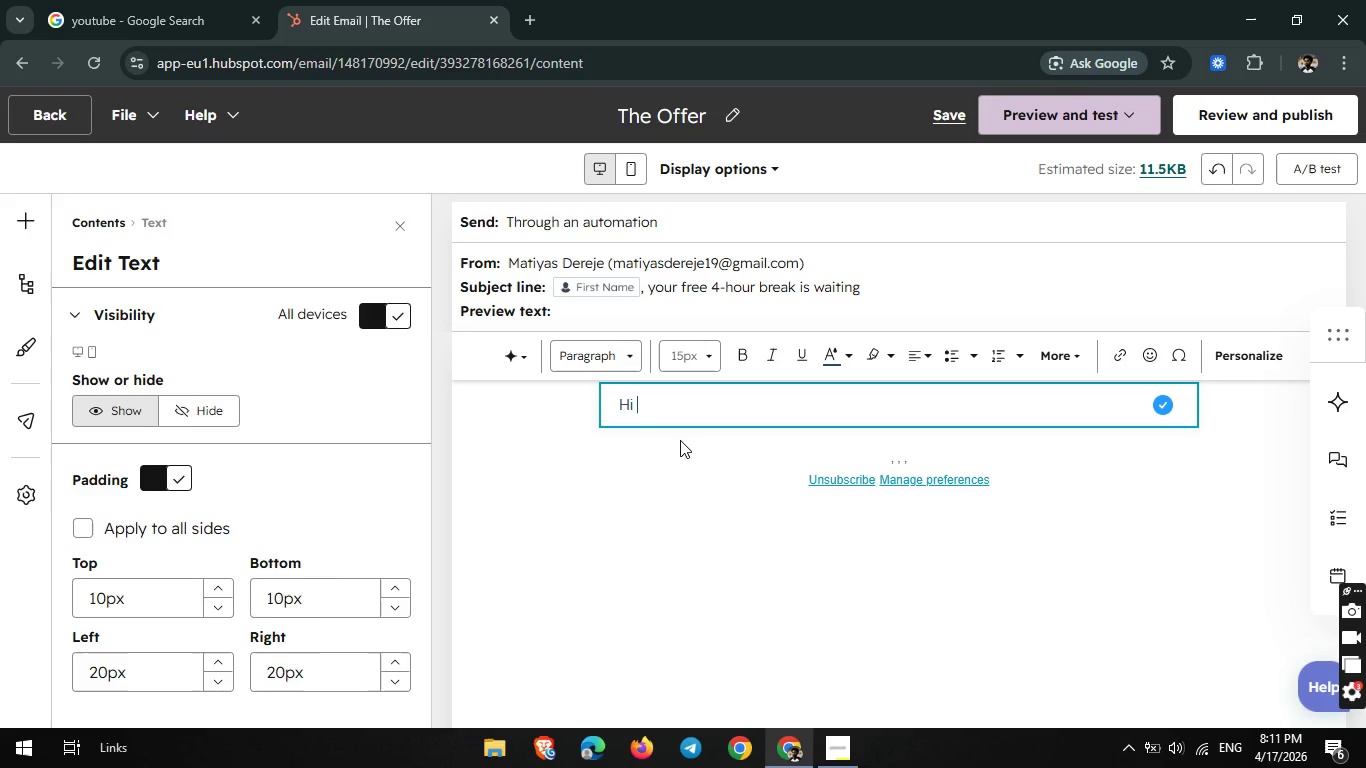 
left_click([1253, 357])
 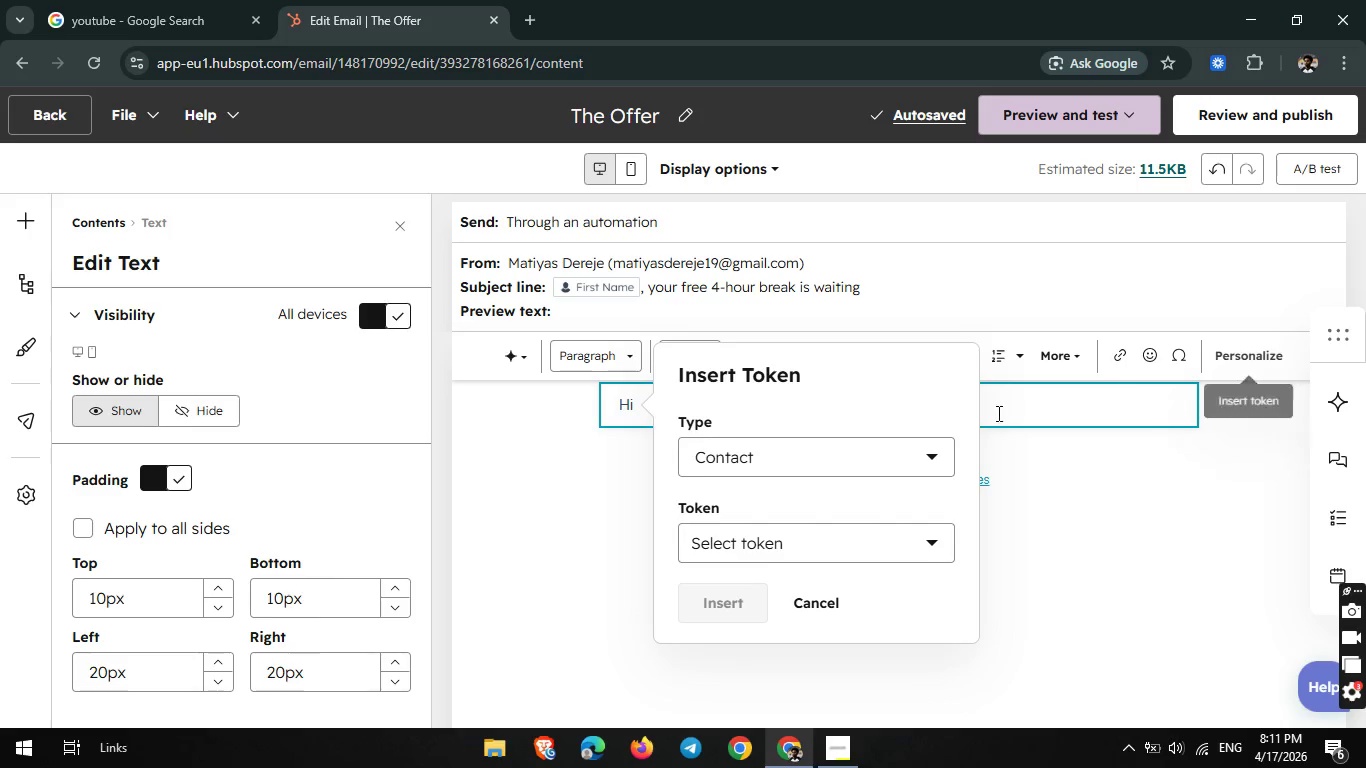 
left_click([745, 534])
 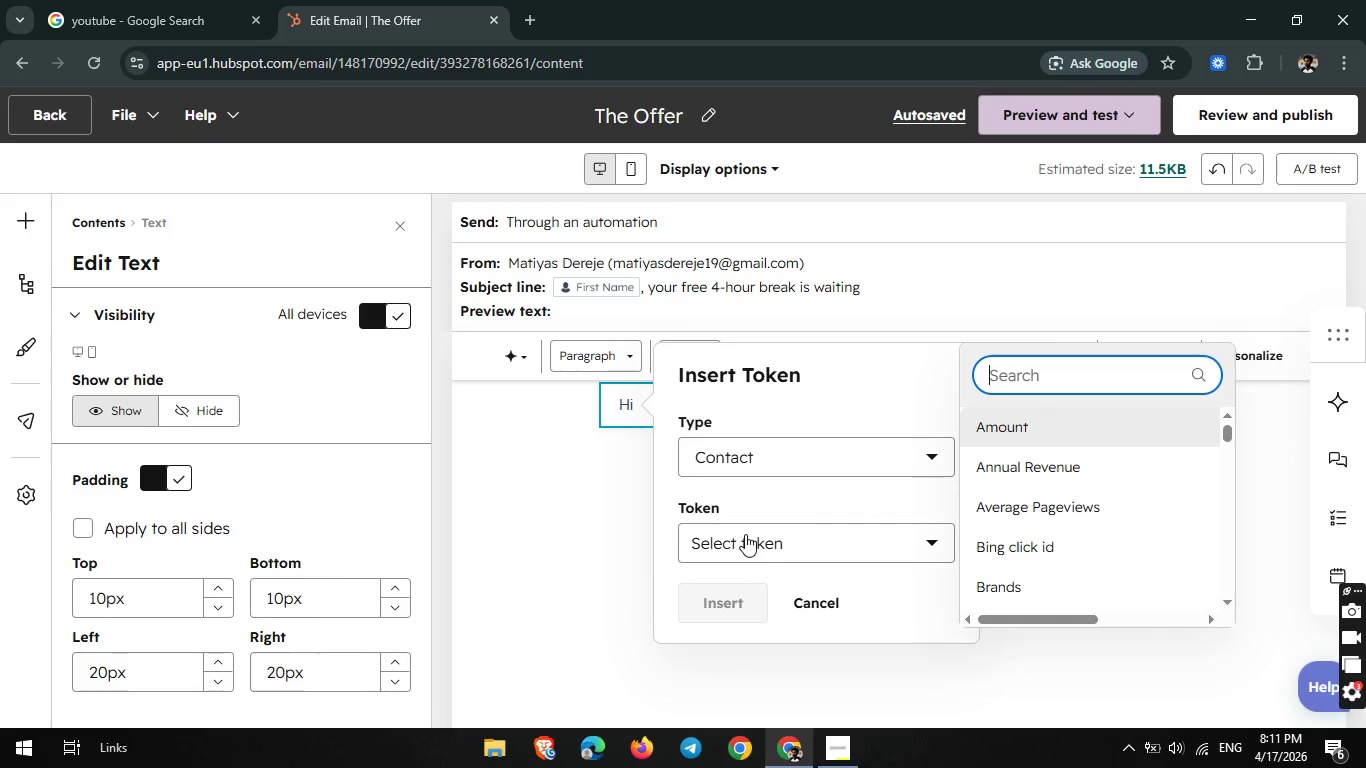 
type(firs)
 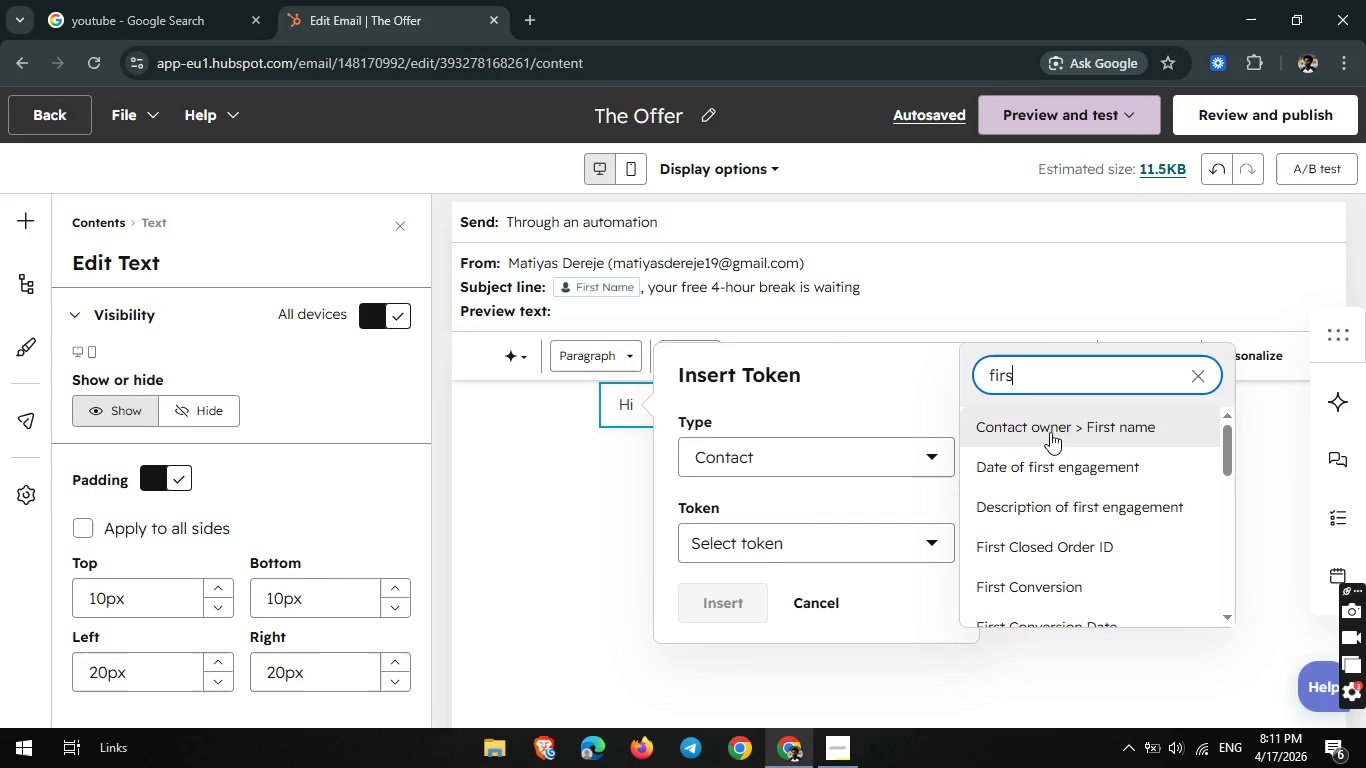 
left_click([1054, 422])
 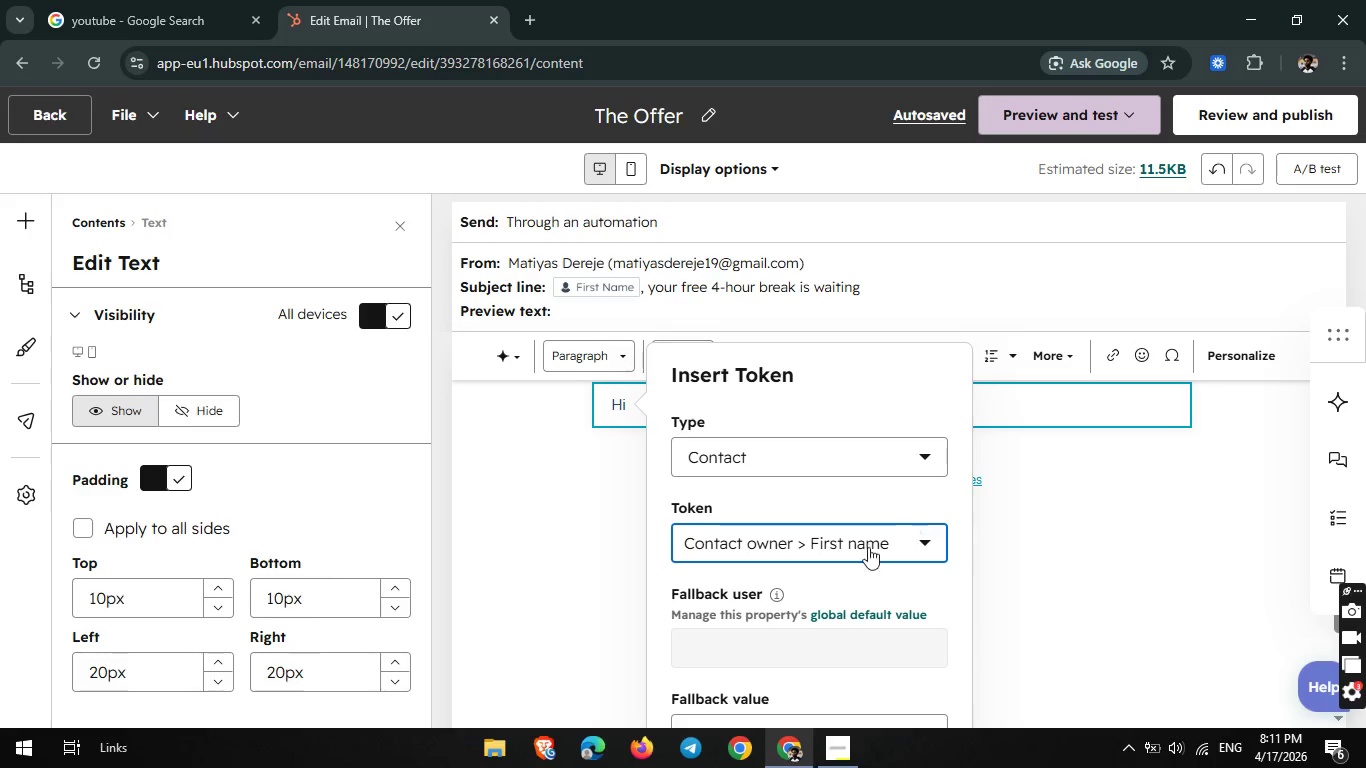 
scroll: coordinate [852, 558], scroll_direction: down, amount: 2.0
 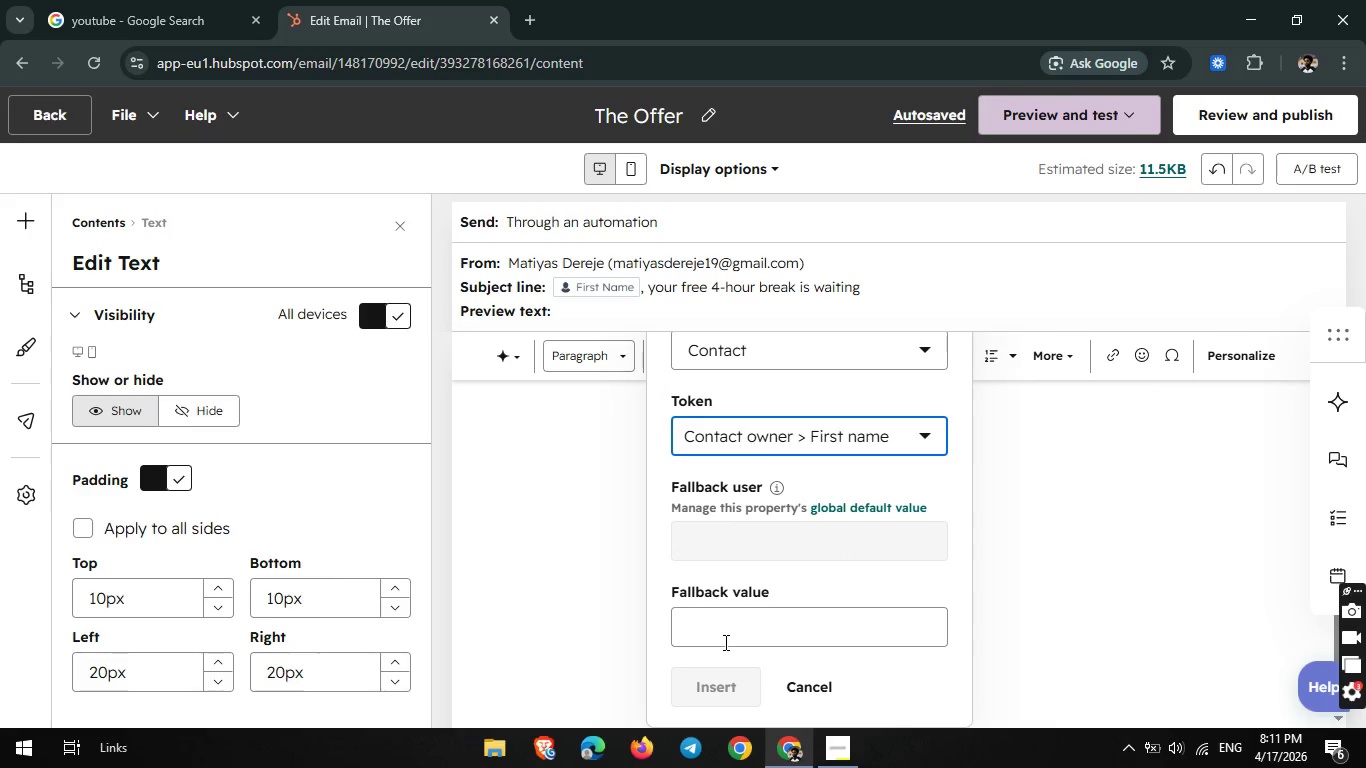 
left_click([724, 642])
 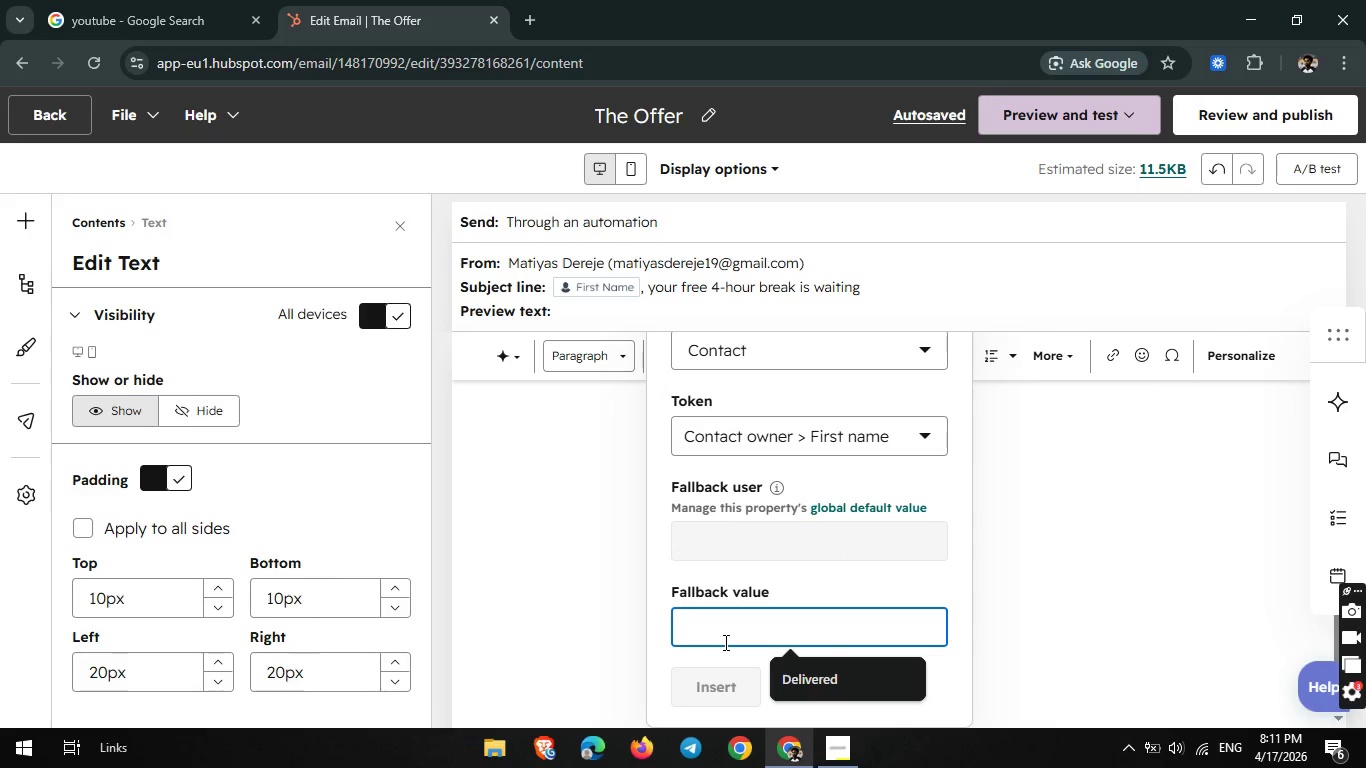 
type({{ contact.firstname }})
 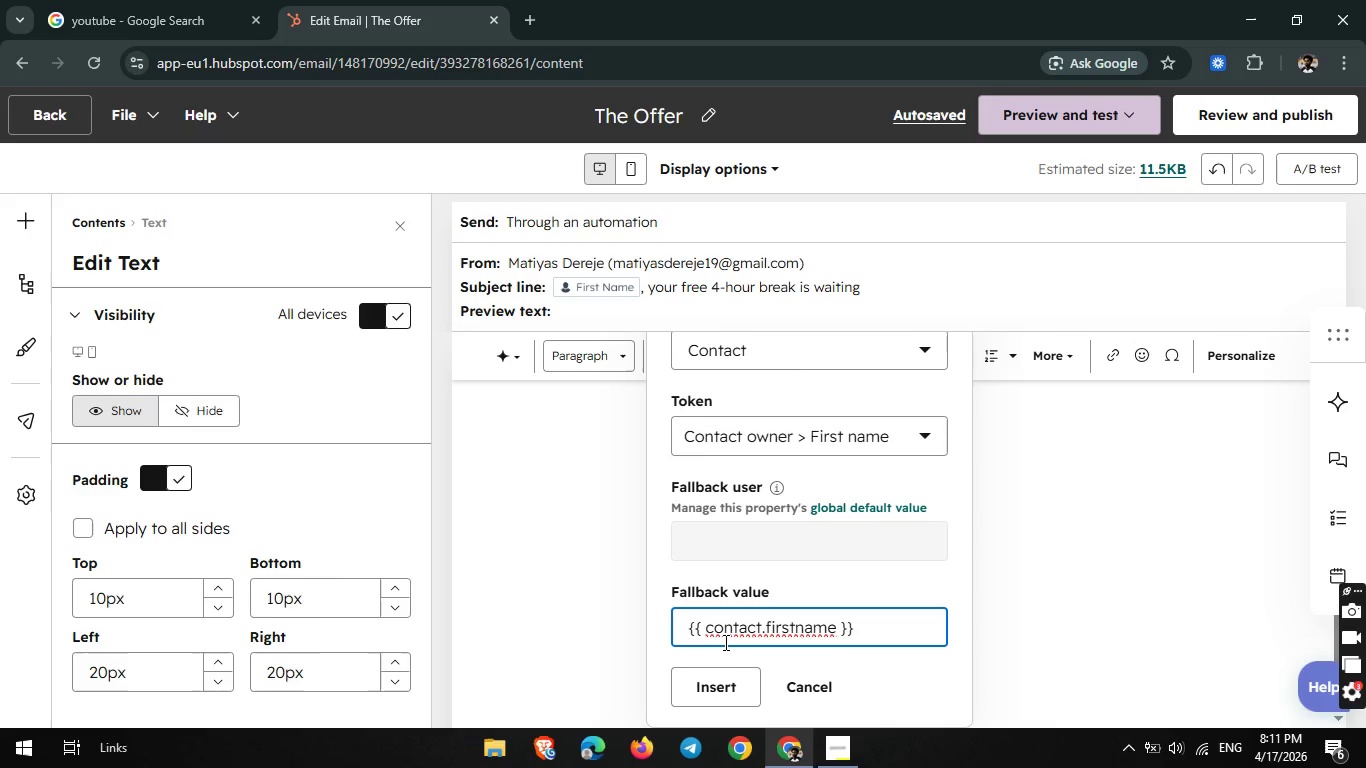 
left_click([733, 689])
 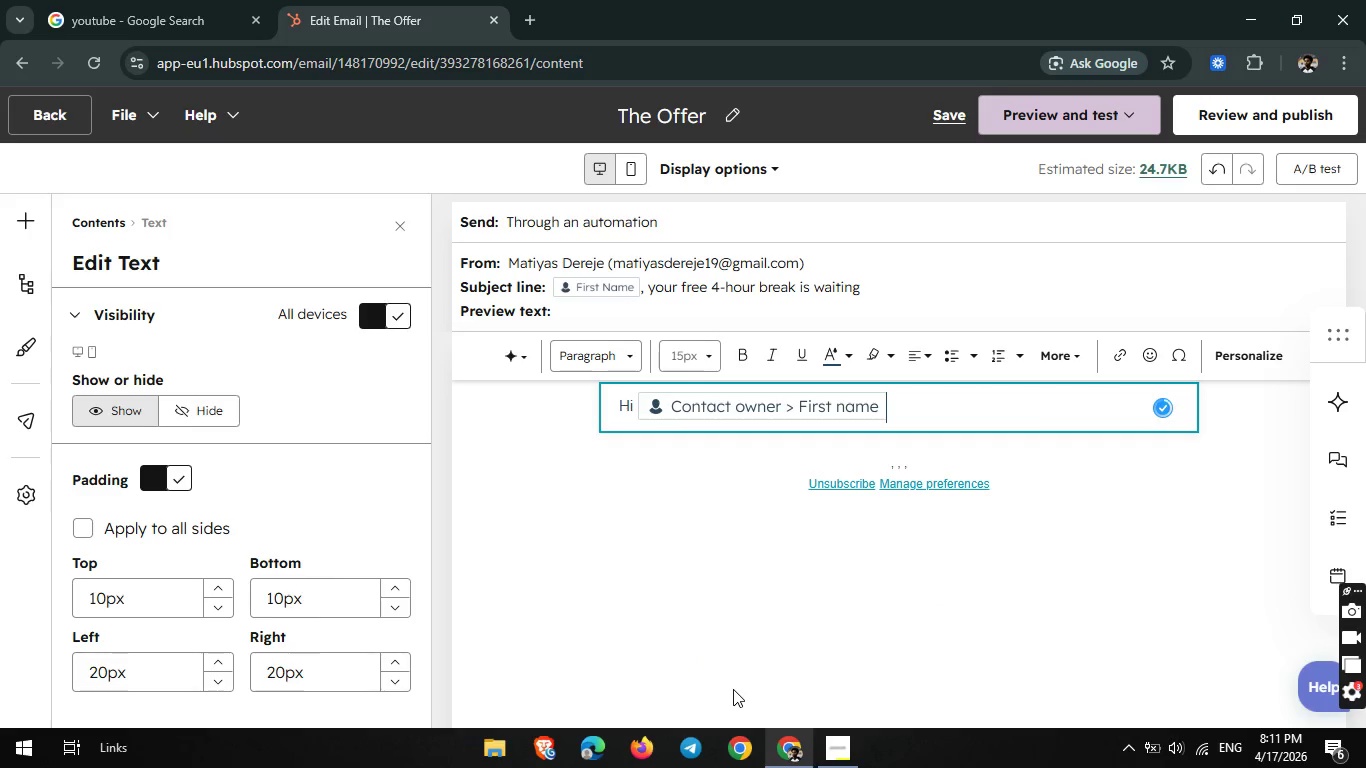 
key(Comma)
 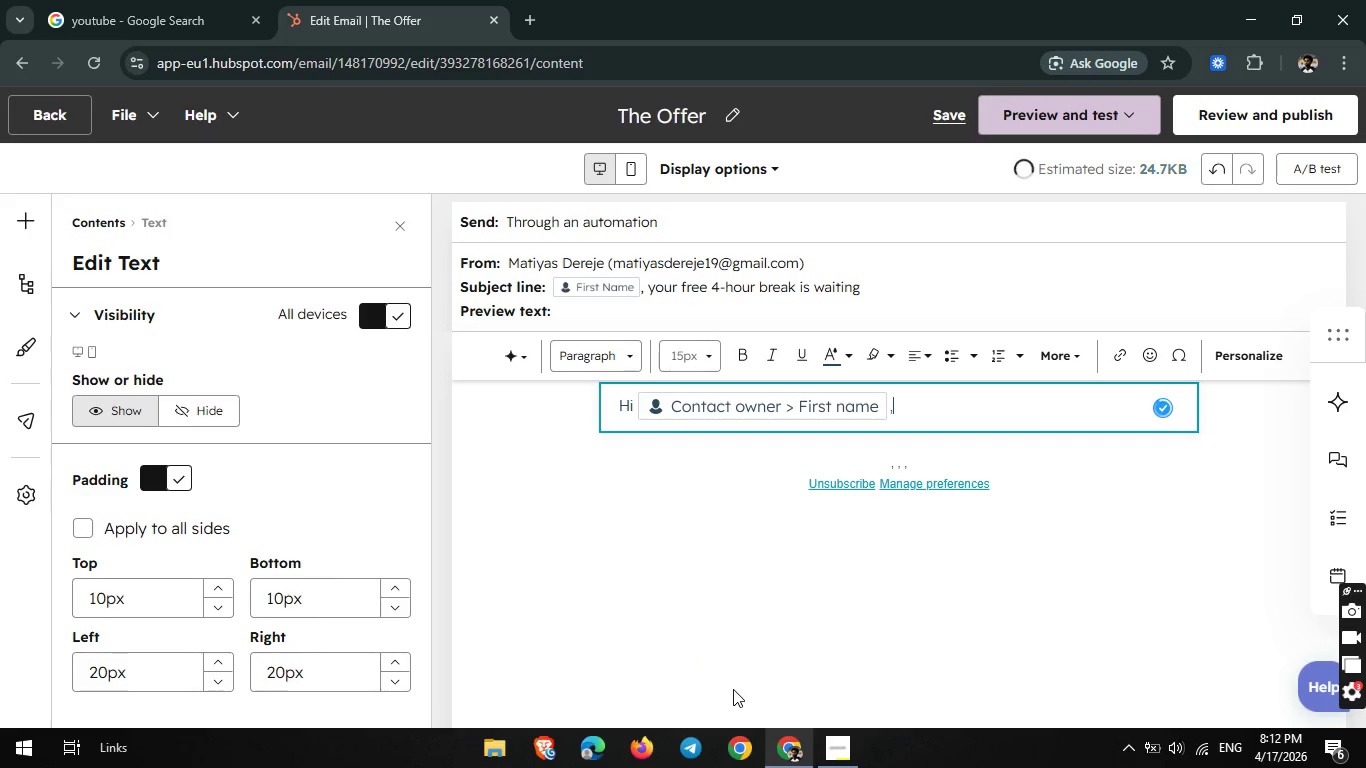 
key(Enter)
 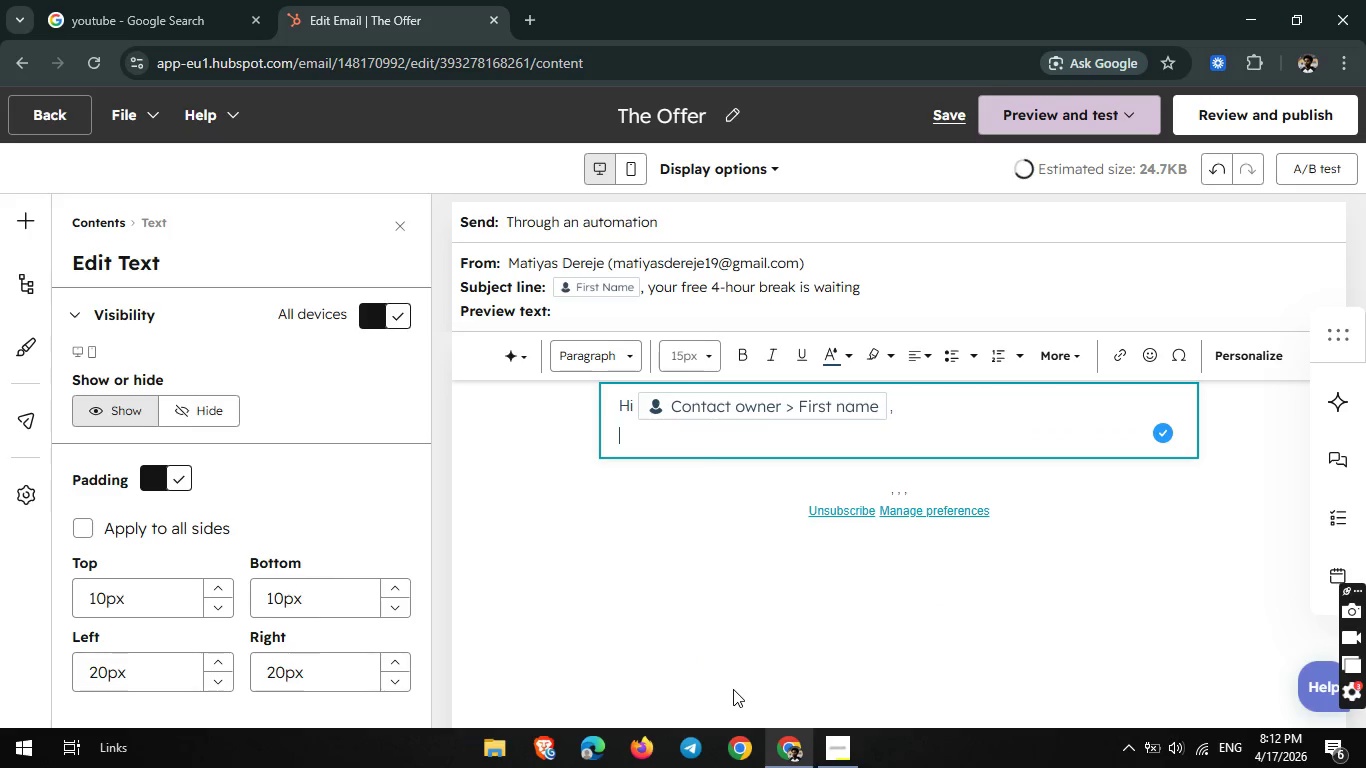 
key(Enter)
 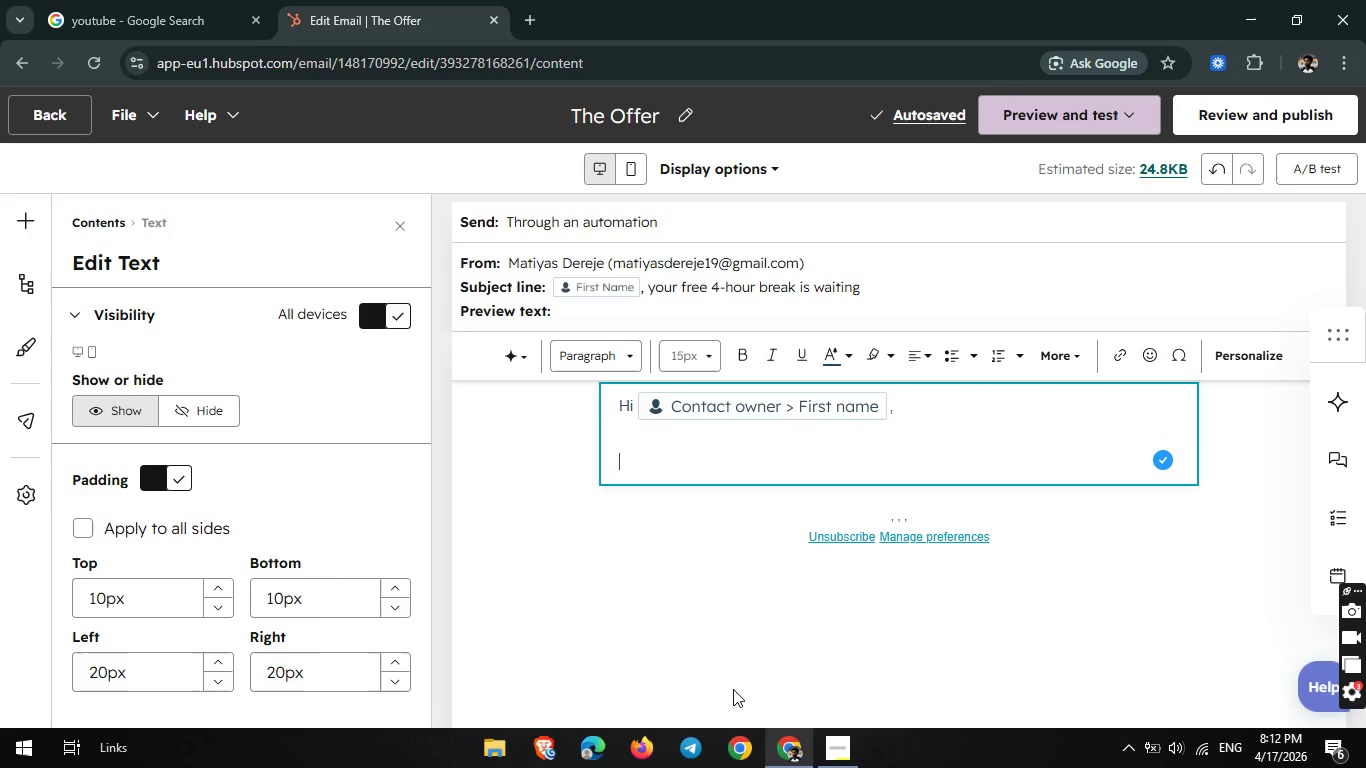 
wait(7.91)
 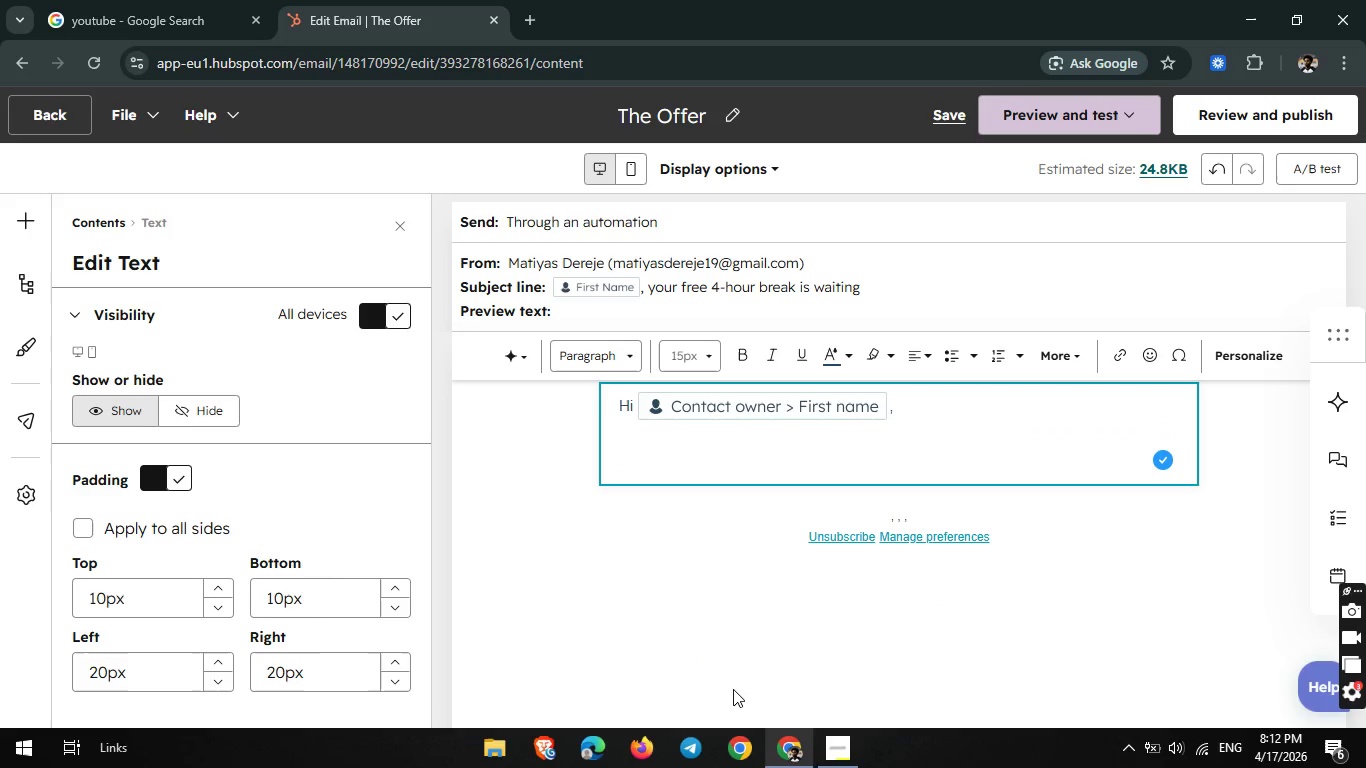 
type(By now, you've )
 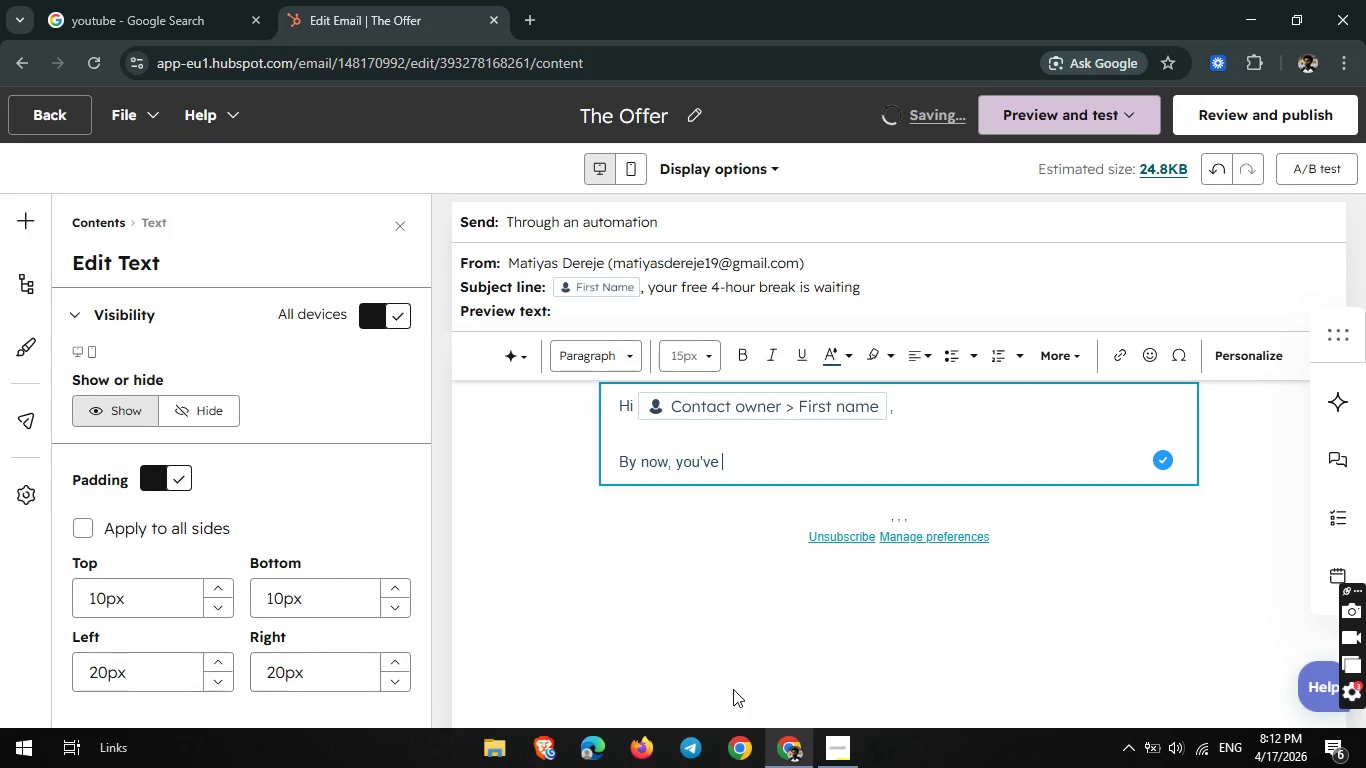 
type(probably seen how much of a difference even a small )
 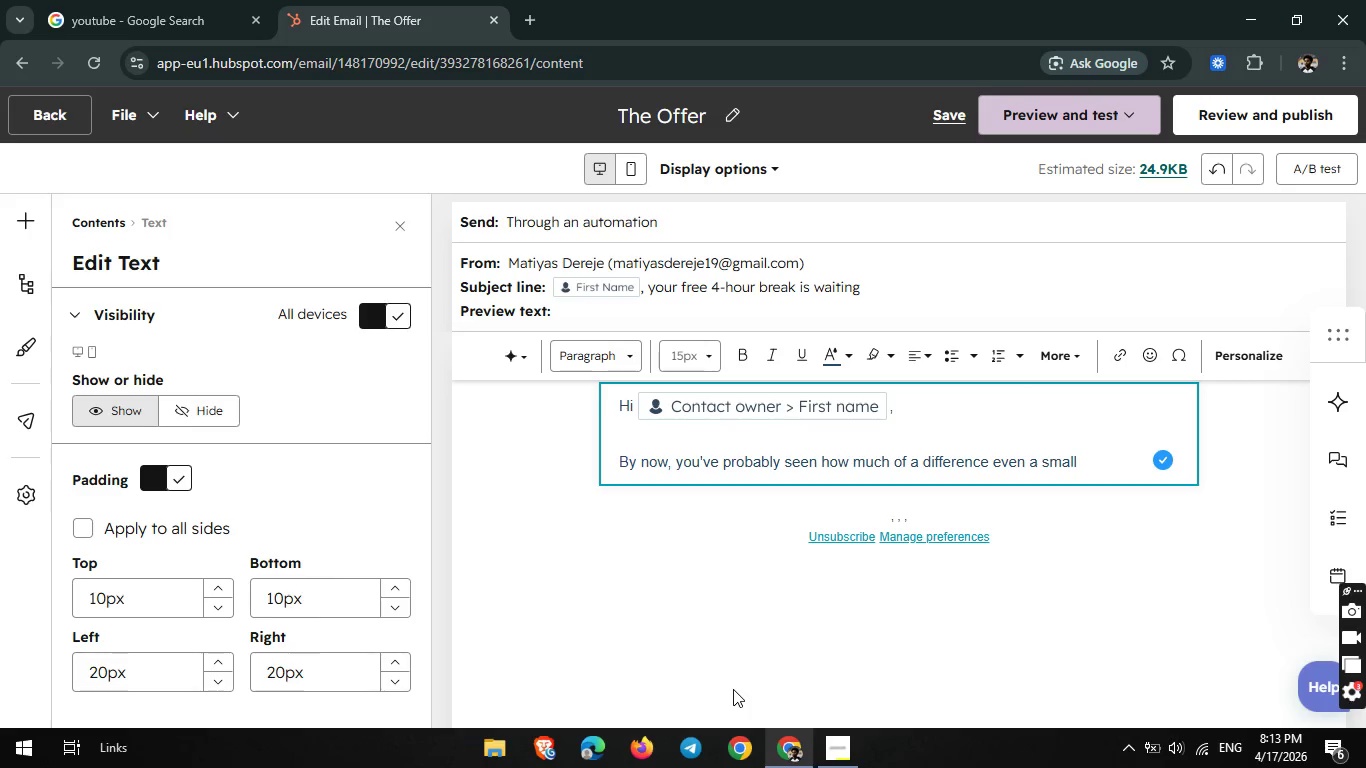 
type(bra)
key(Backspace)
type(eak can make for v)
key(Backspace)
type(caregivers.)
 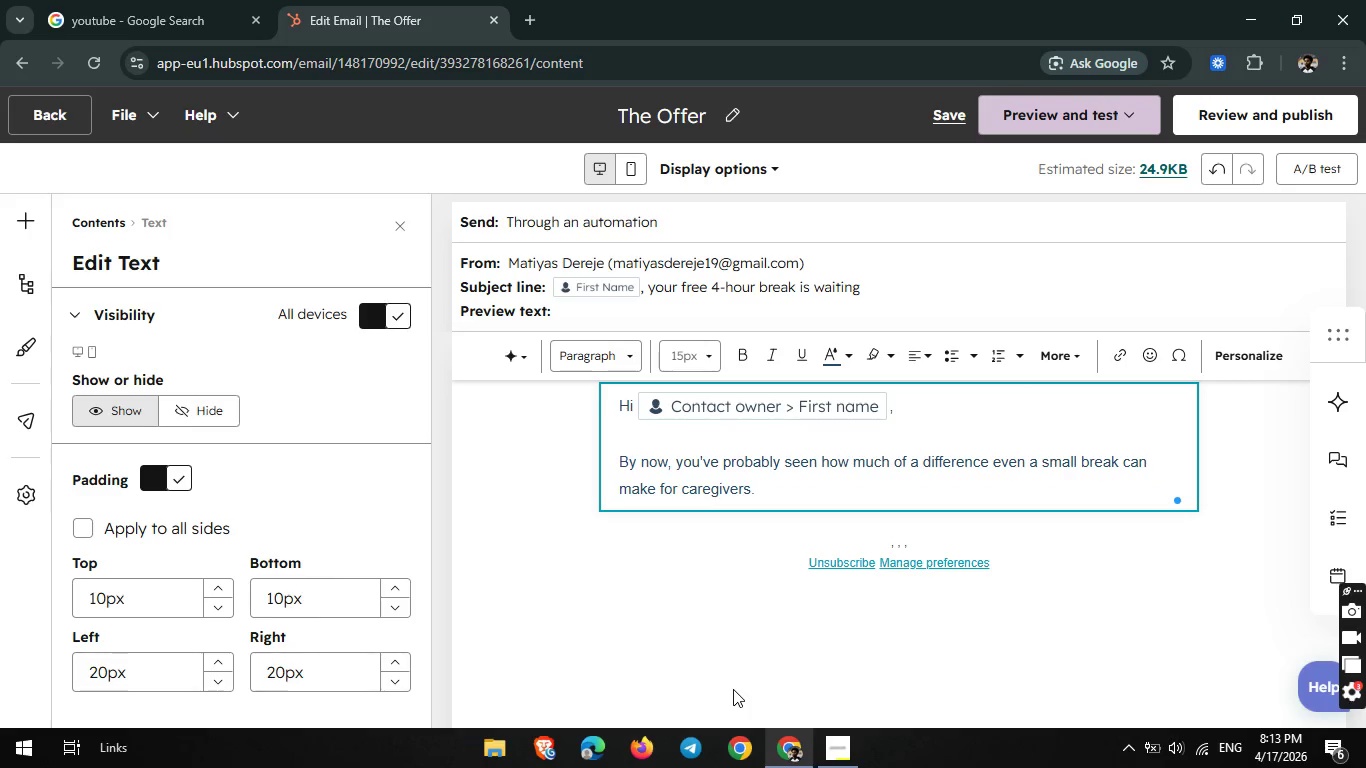 
key(Enter)
 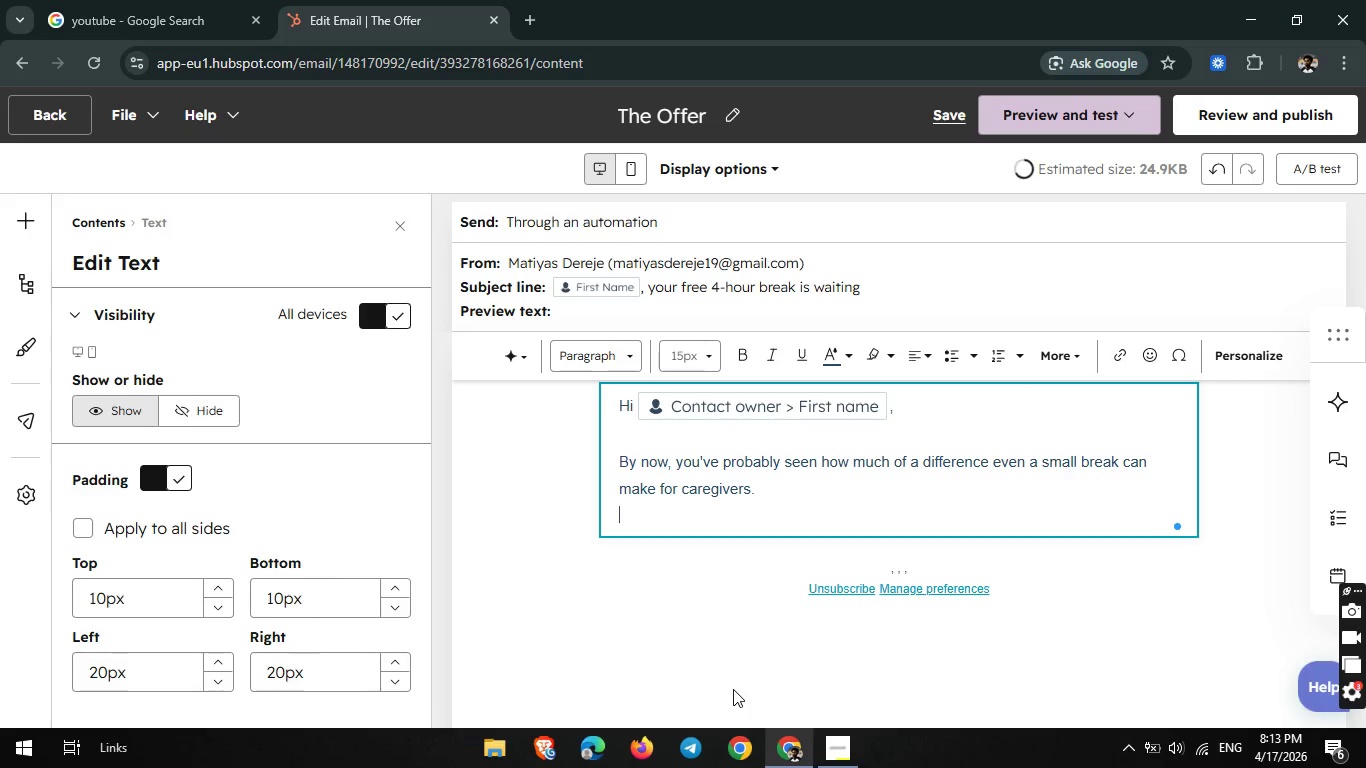 
key(Enter)
 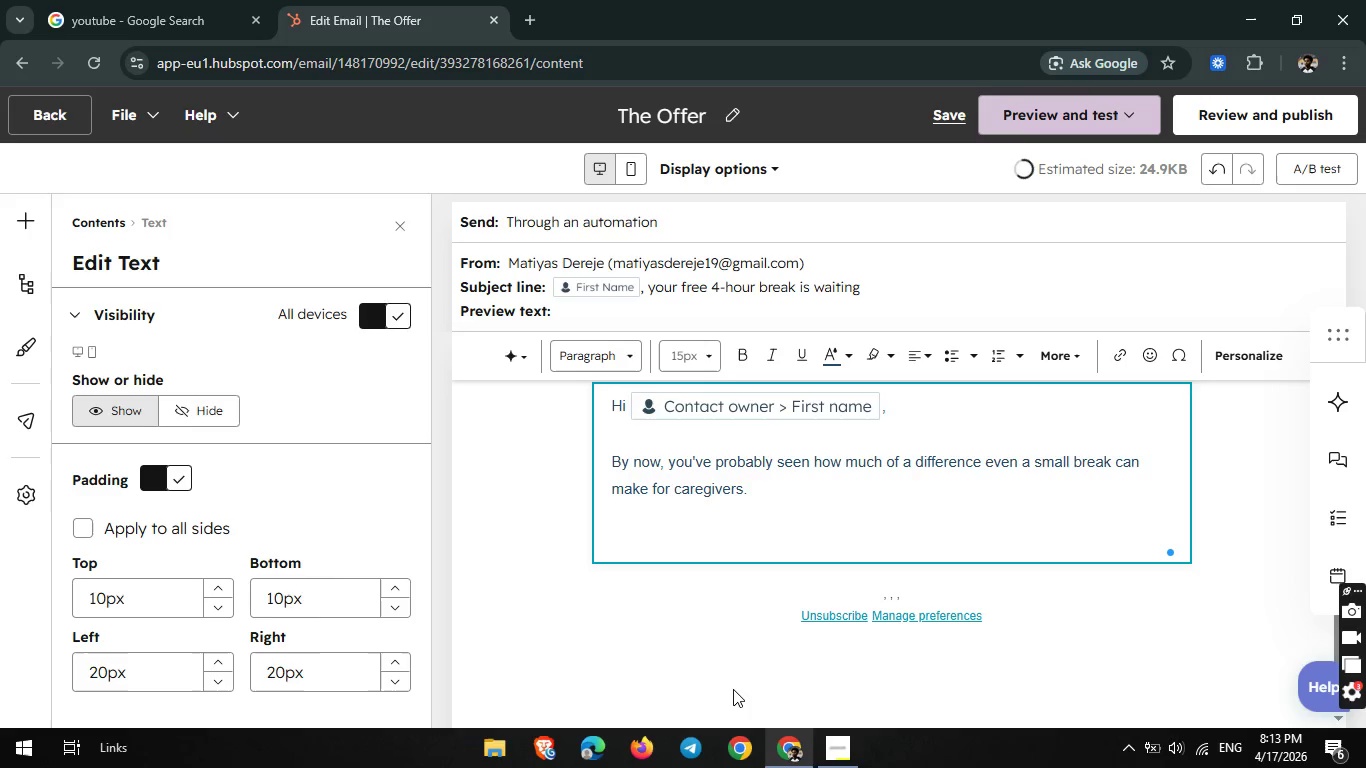 
type(s)
key(Backspace)
type(So here's )
 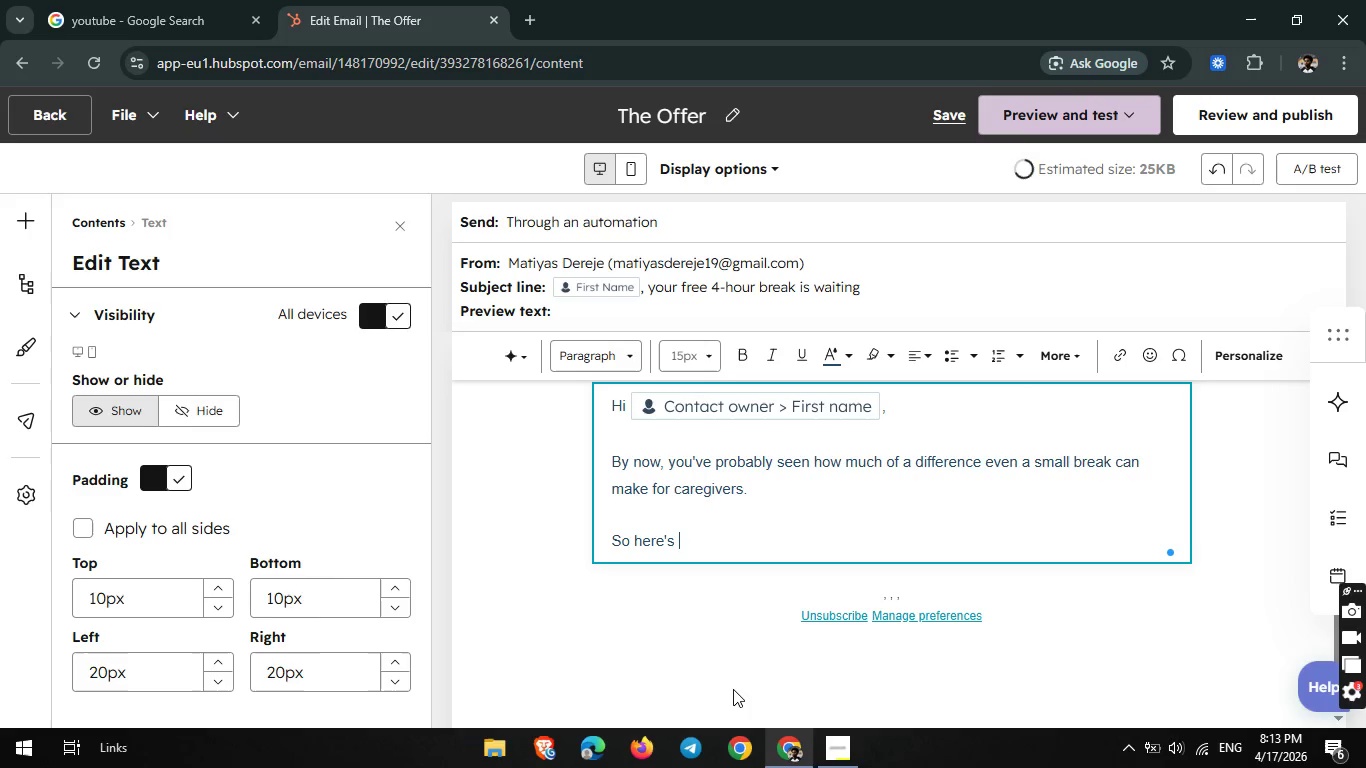 
wait(12.47)
 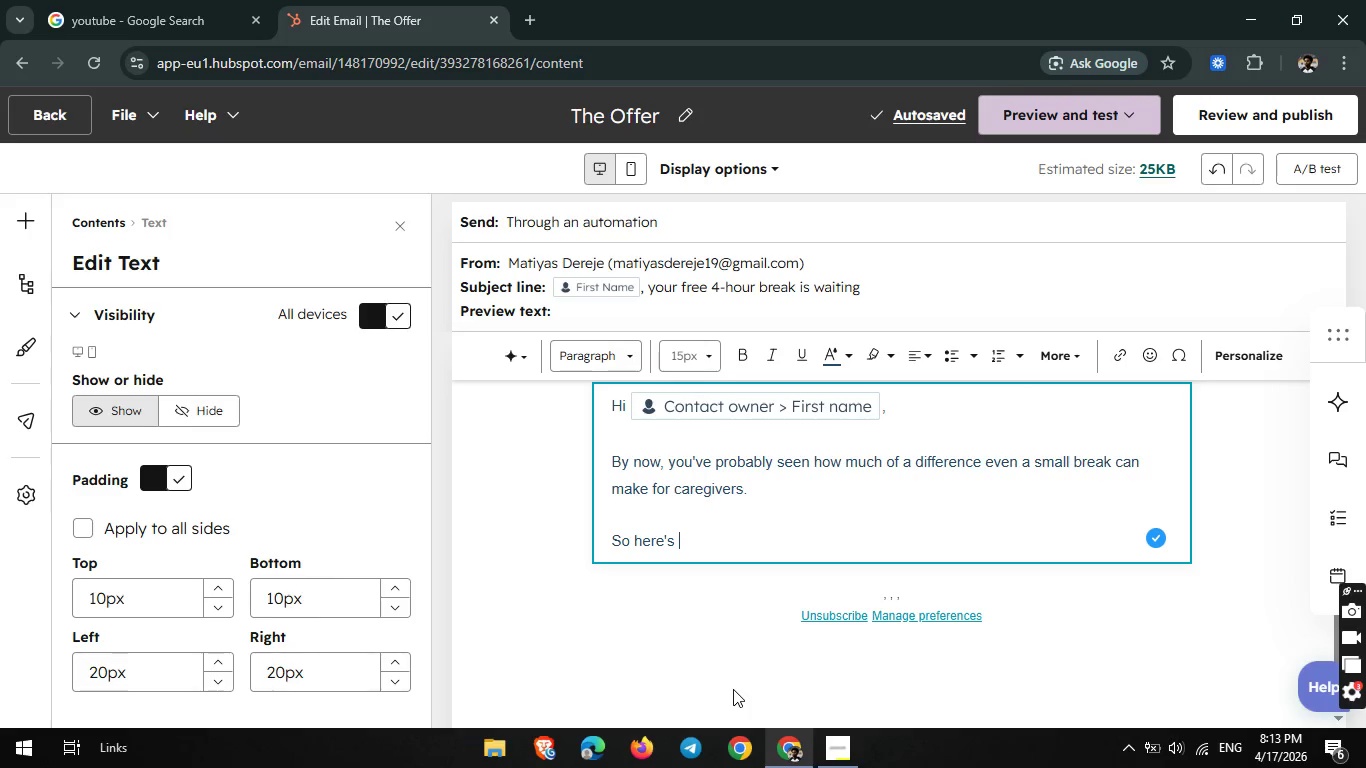 
type(something simple )
key(Backspace)
type(- and )
 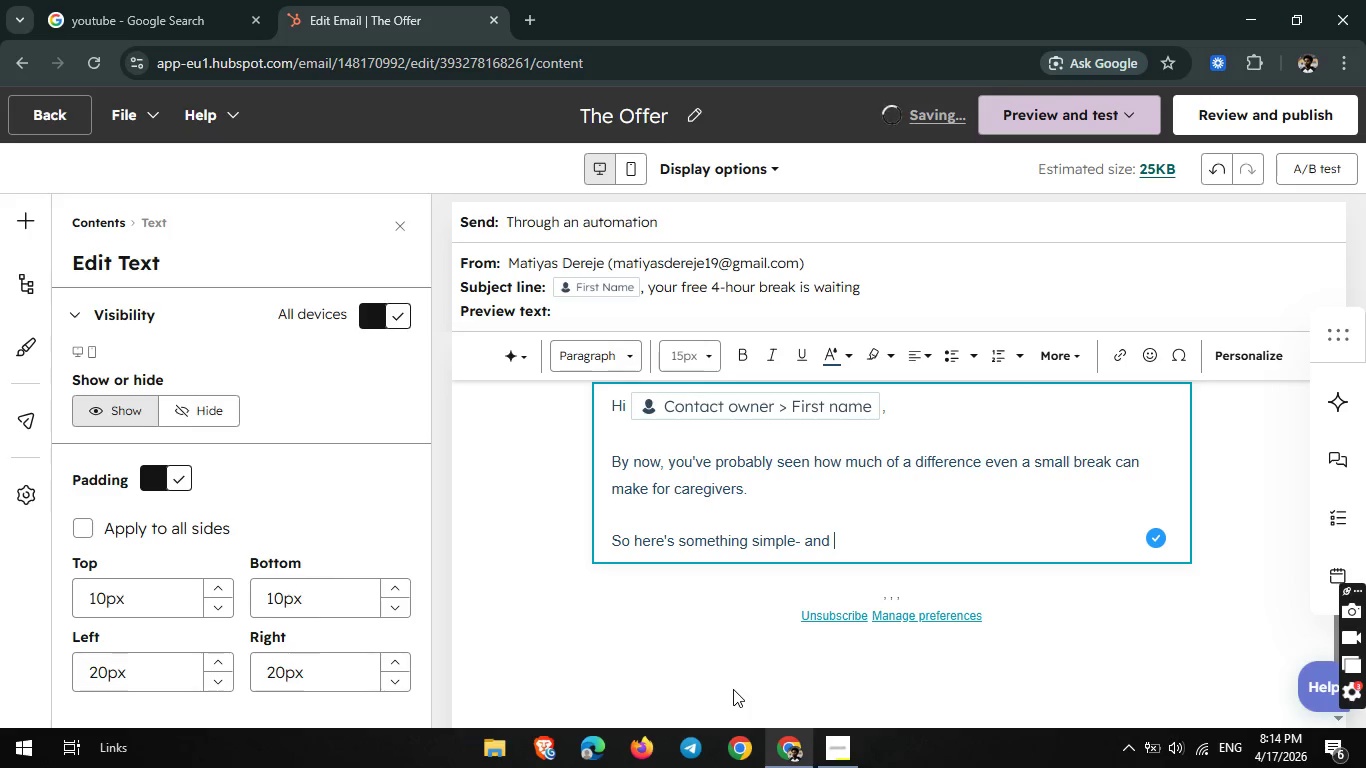 
wait(6.06)
 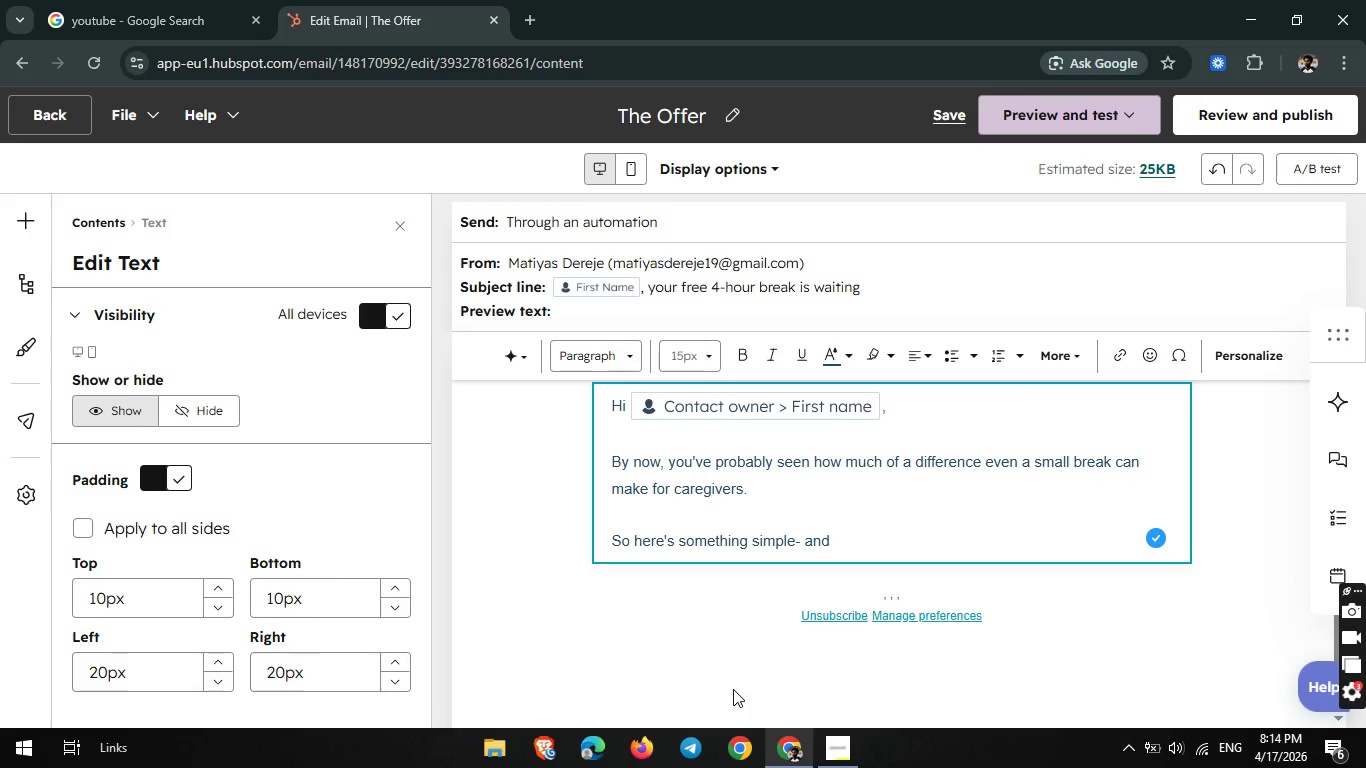 
key(ArrowLeft)
 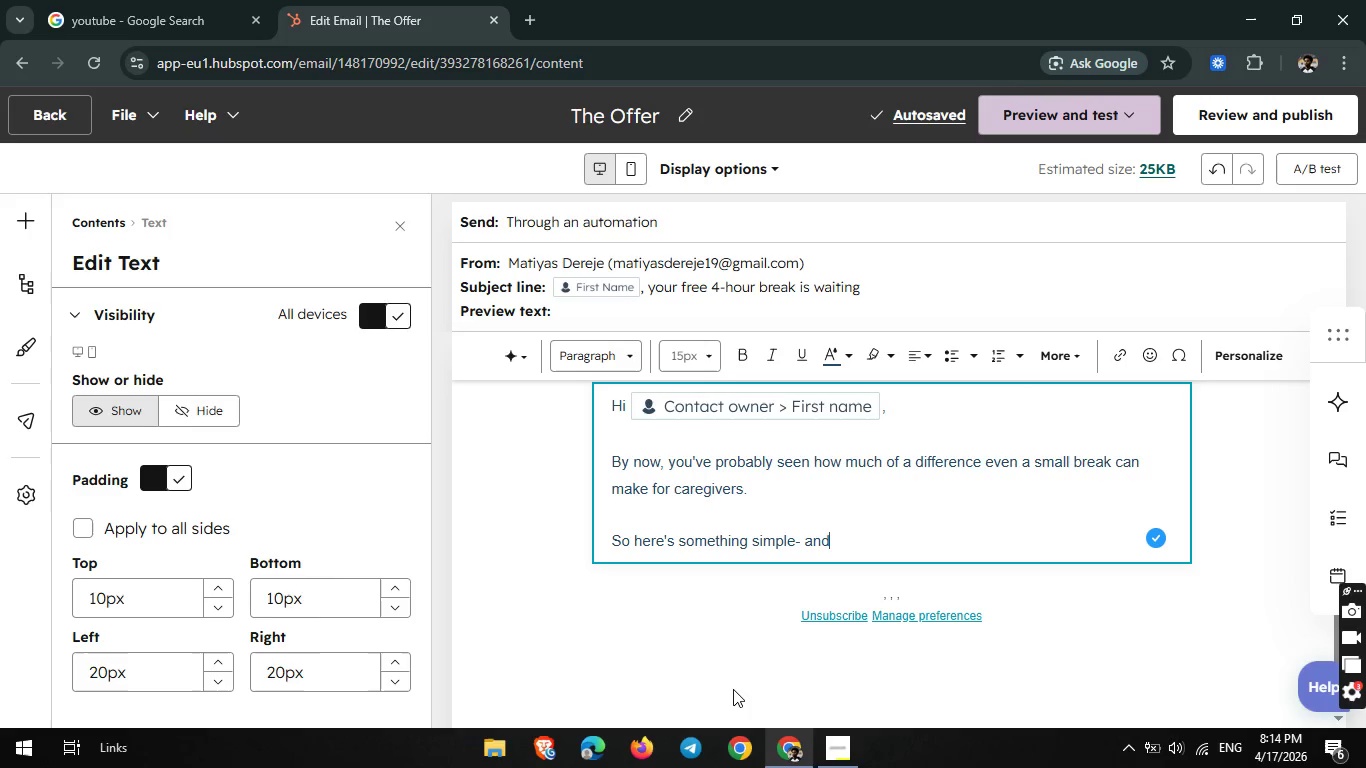 
key(ArrowLeft)
 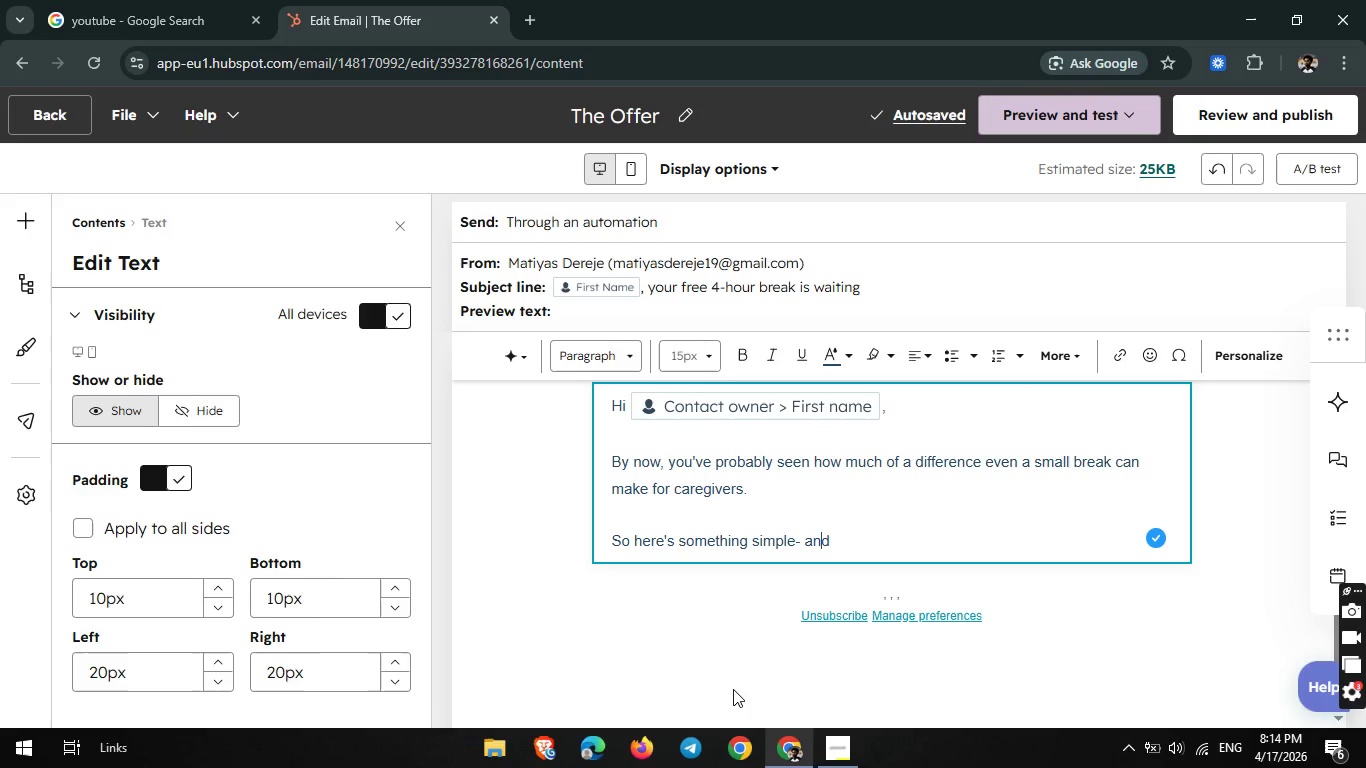 
key(ArrowLeft)
 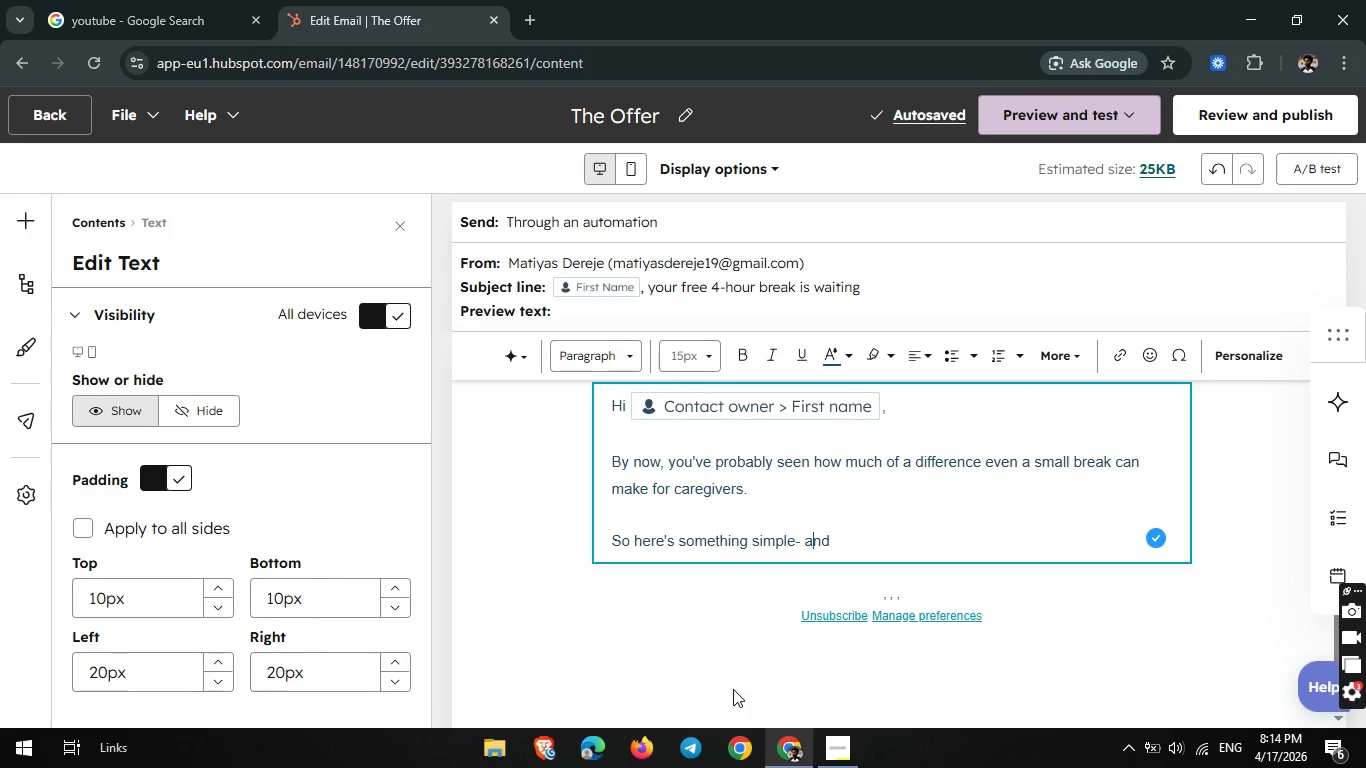 
key(ArrowLeft)
 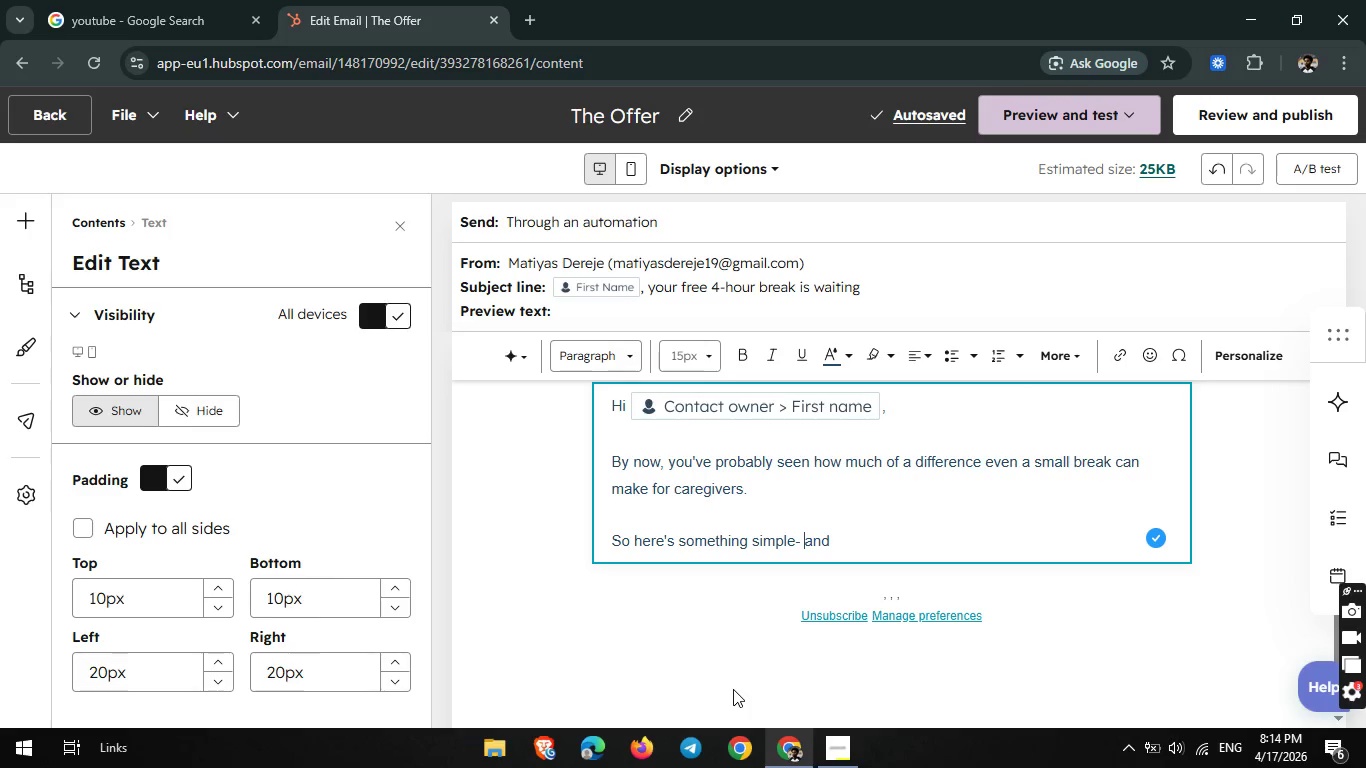 
key(Backspace)
 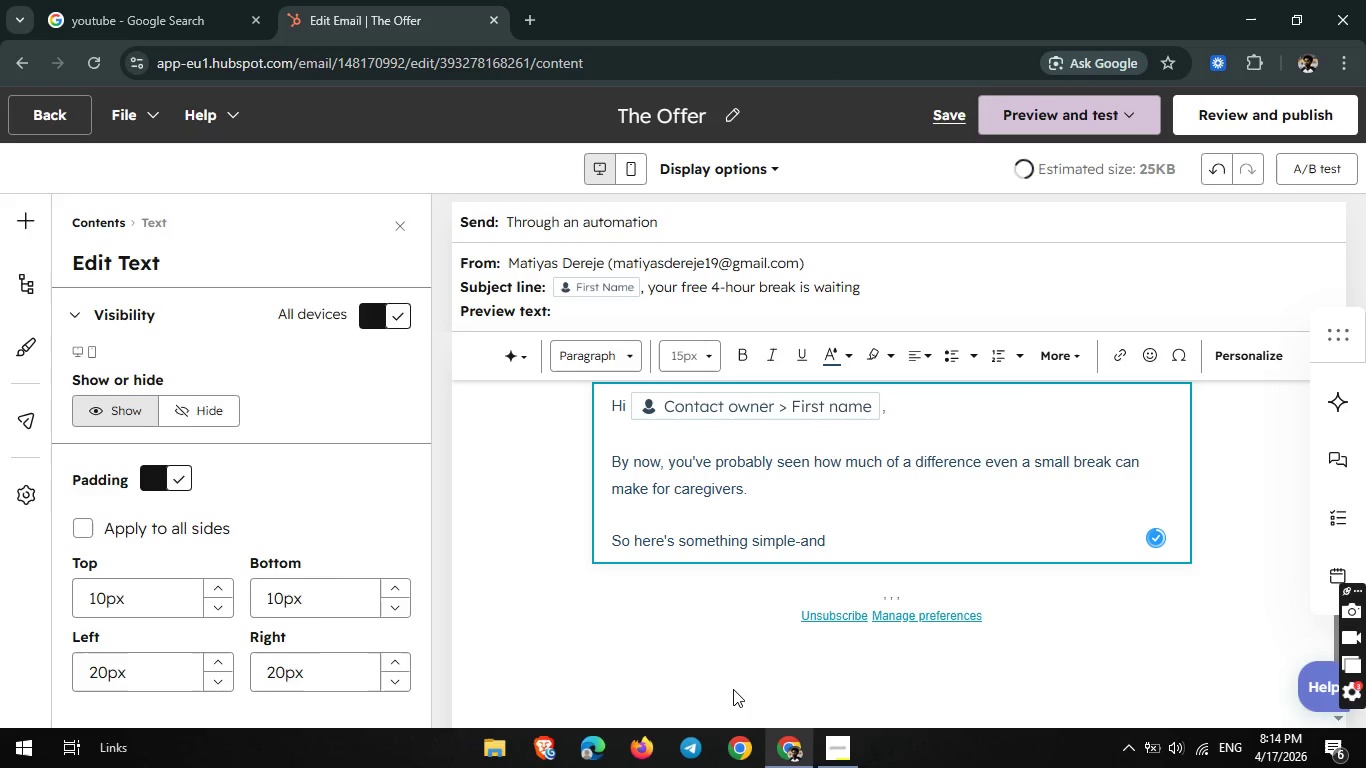 
key(ArrowRight)
 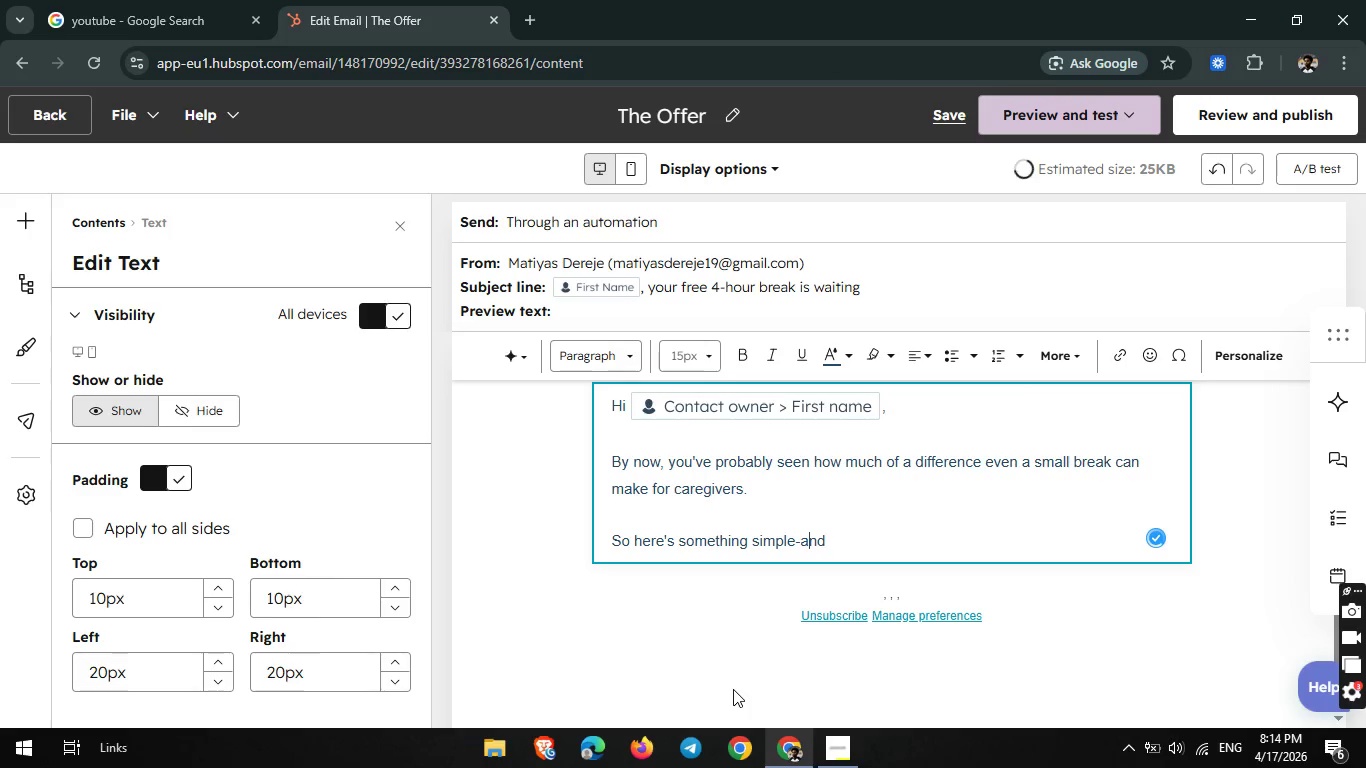 
key(ArrowRight)
 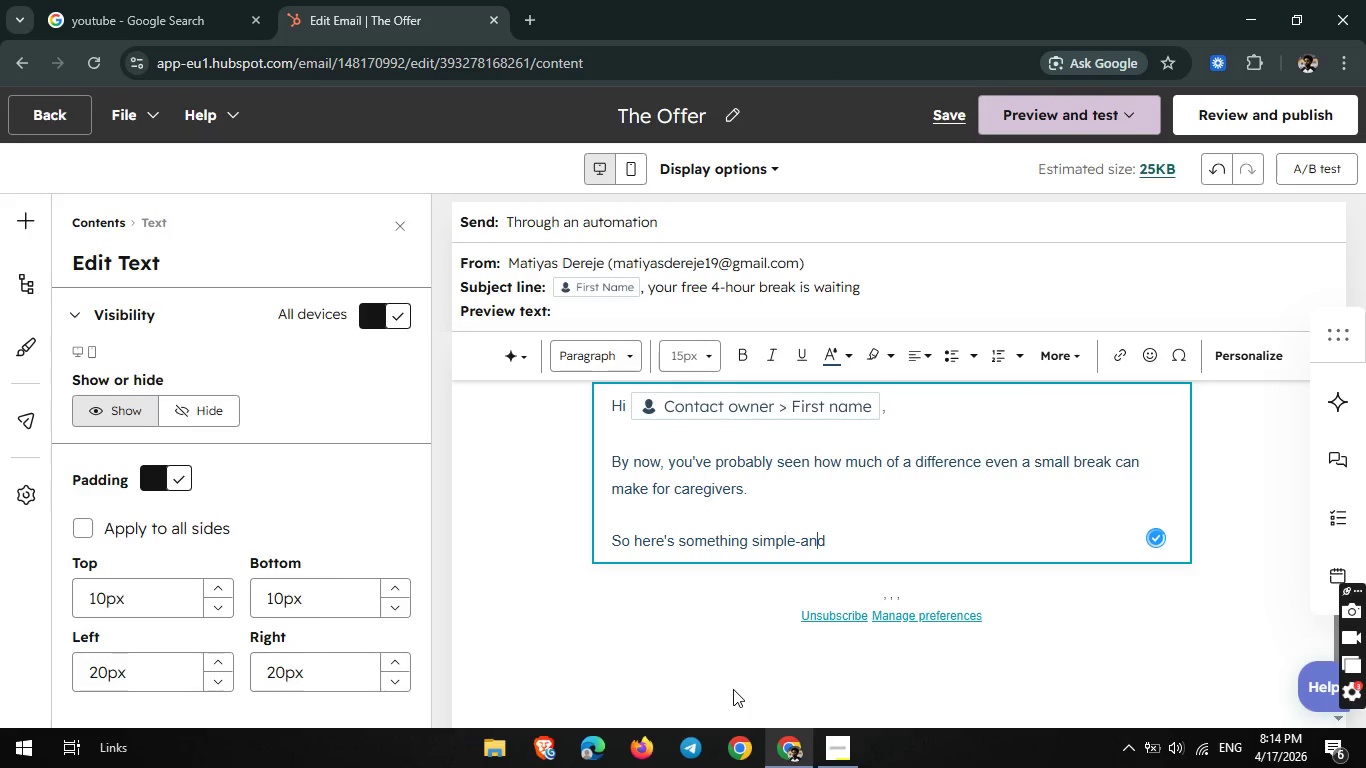 
key(ArrowRight)
 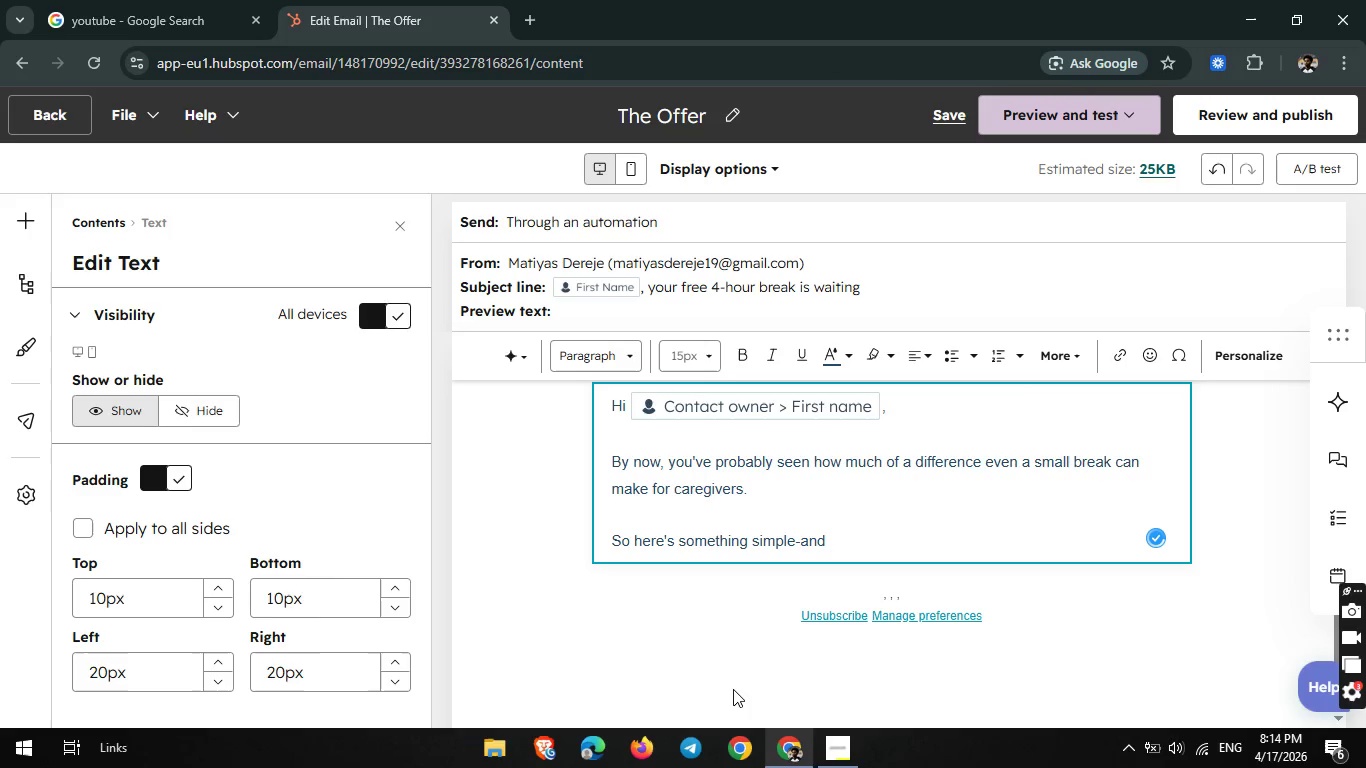 
type( gui)
 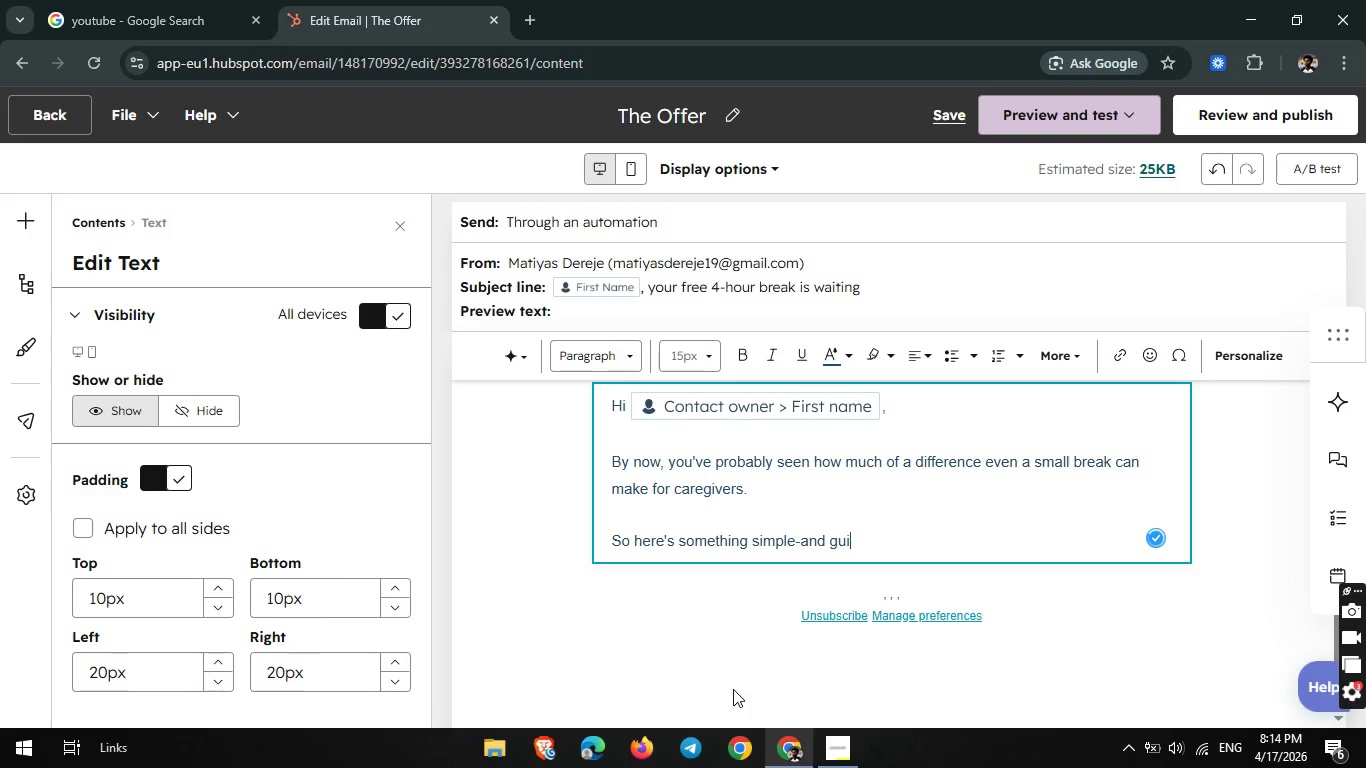 
key(Backspace)
key(Backspace)
type(enuinely help)
 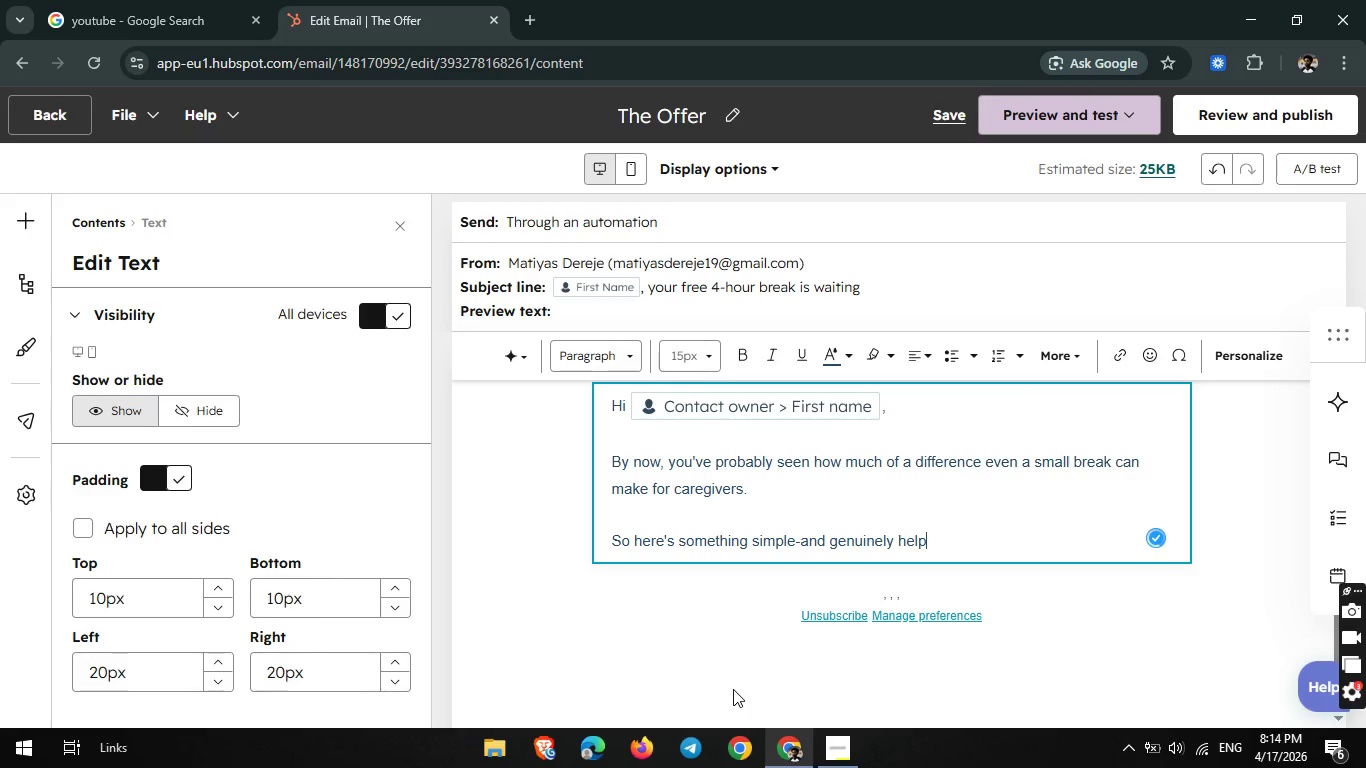 
type(ful)
 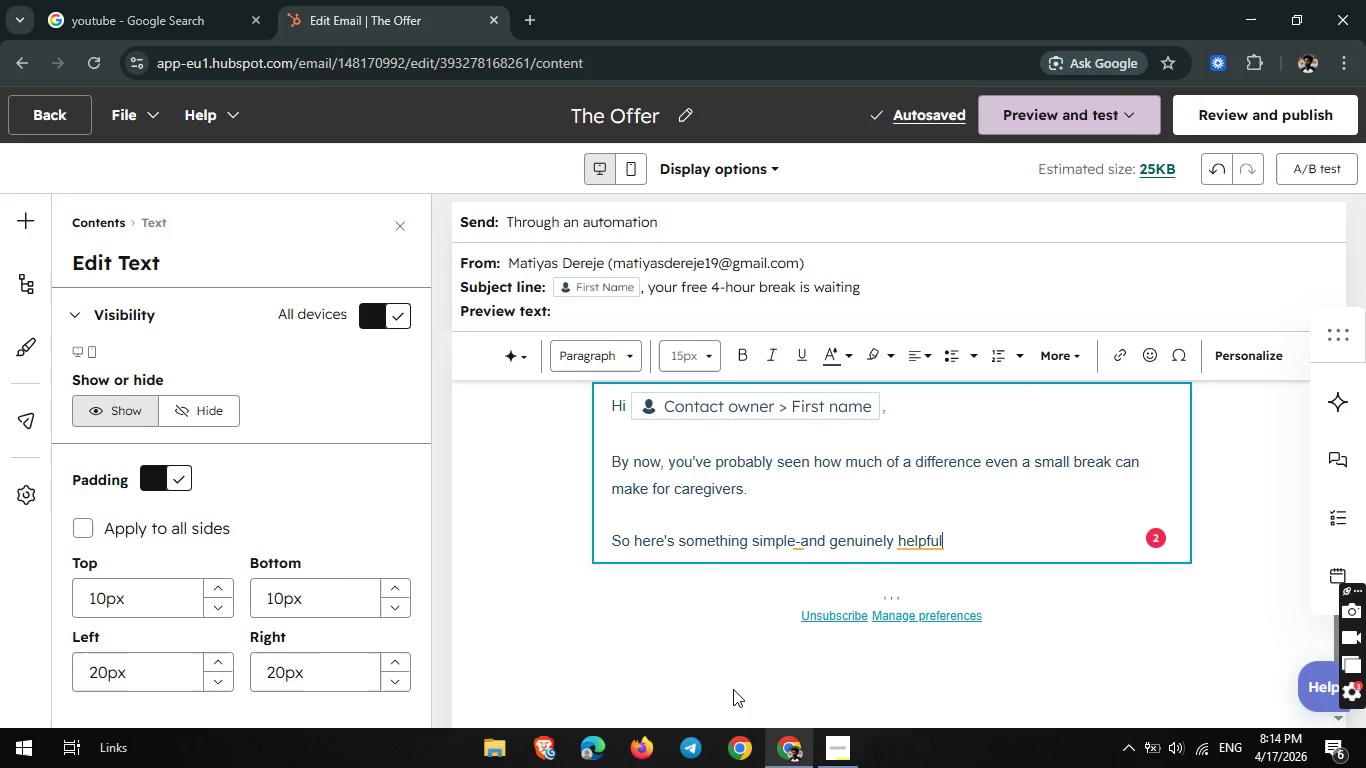 
wait(13.55)
 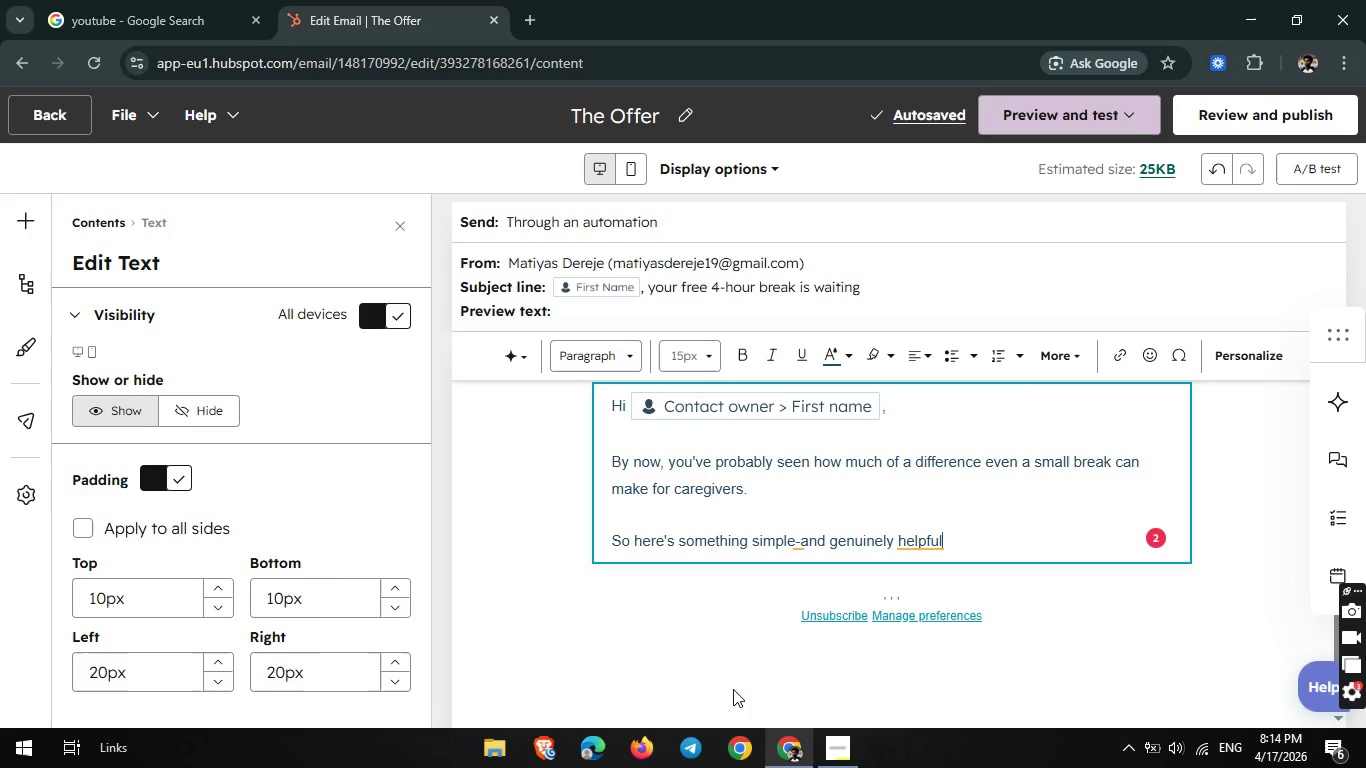 
key(Period)
 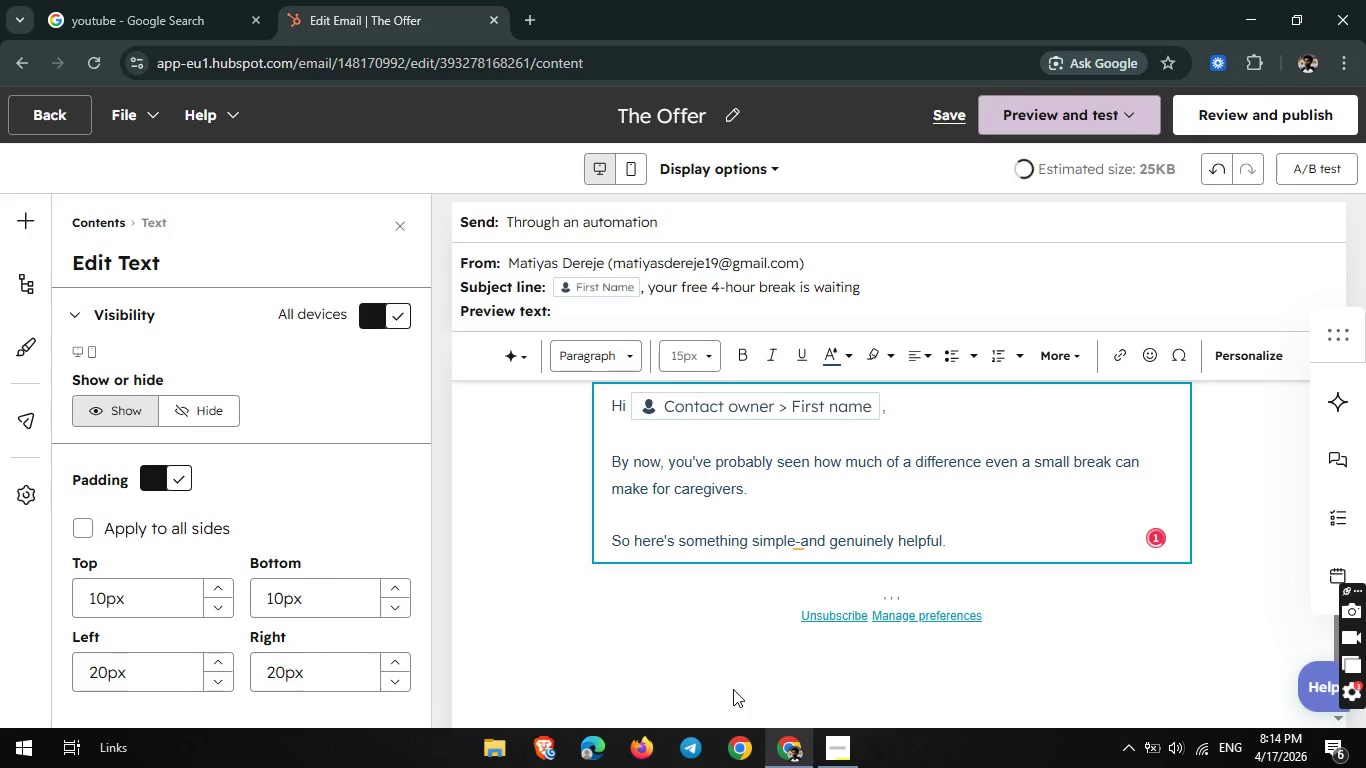 
key(Enter)
 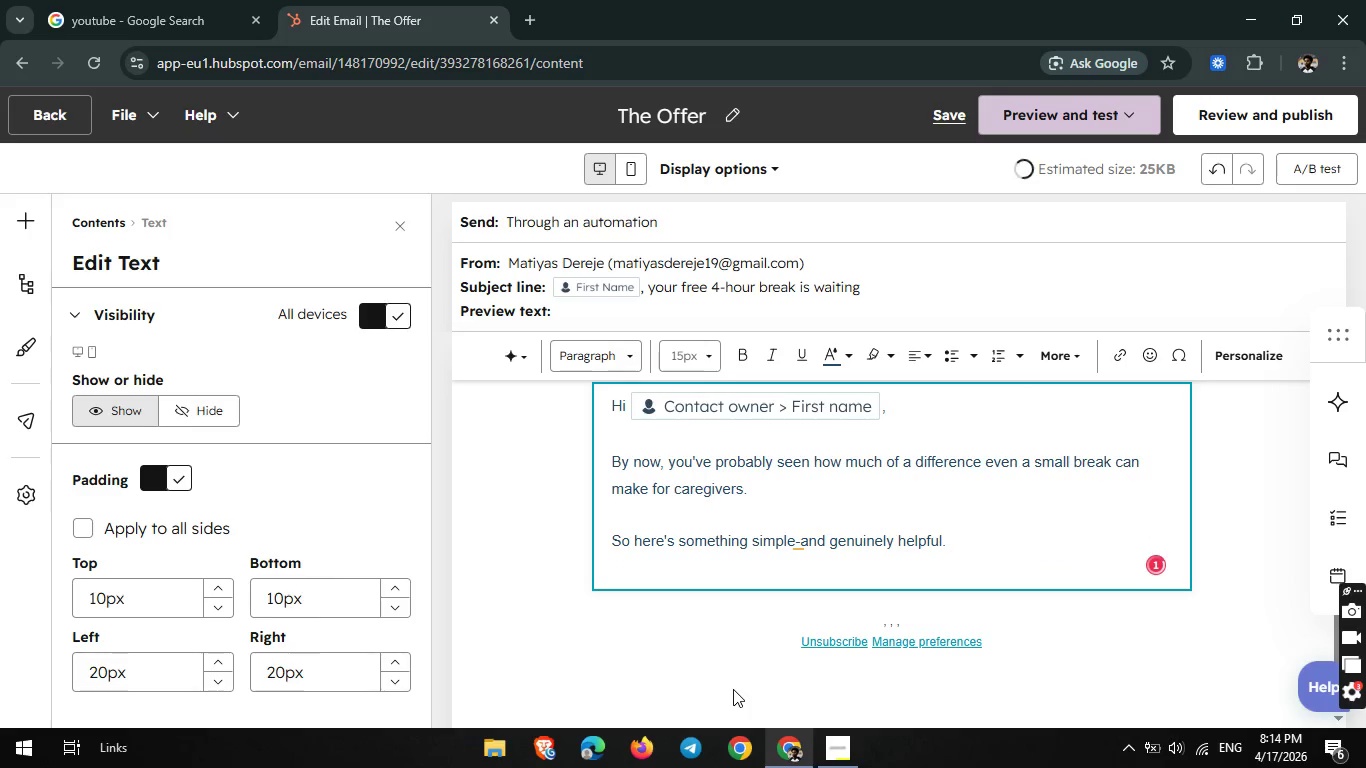 
key(Enter)
 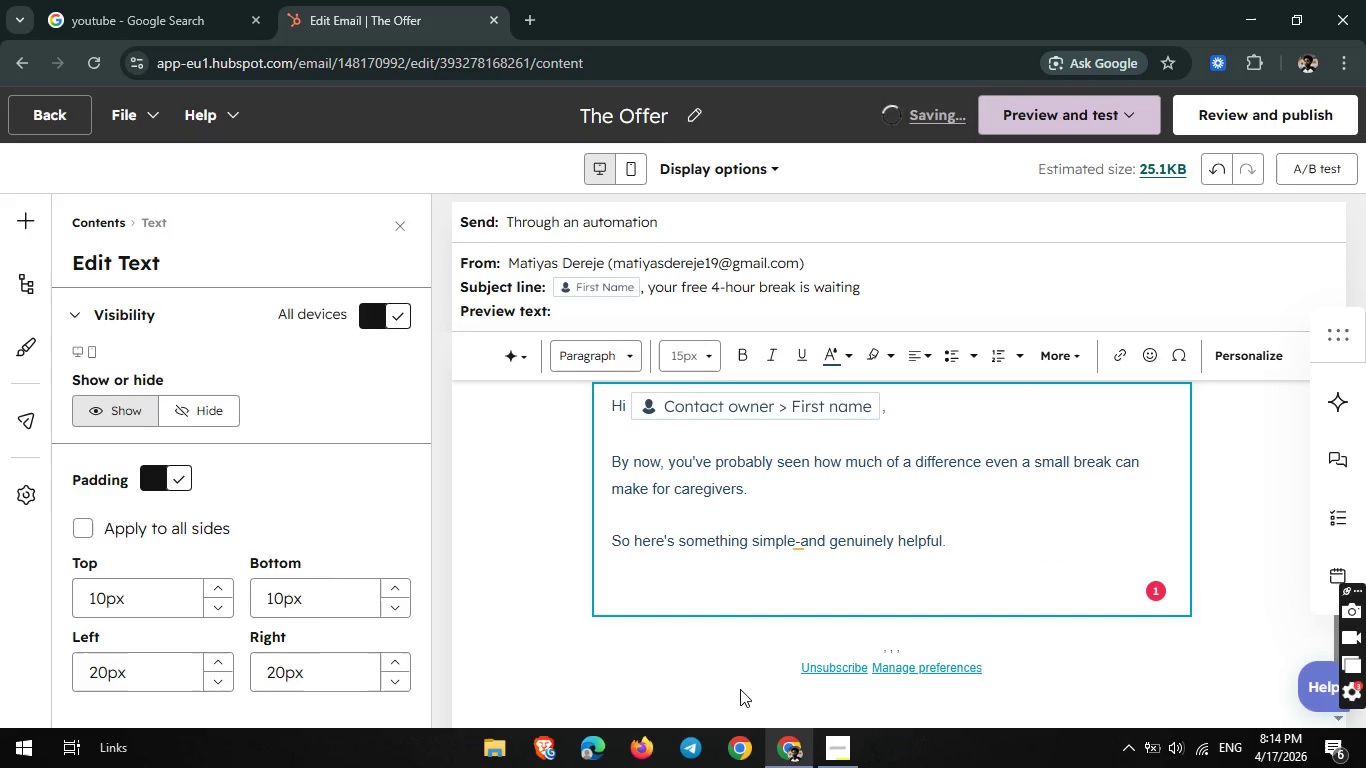 
wait(5.8)
 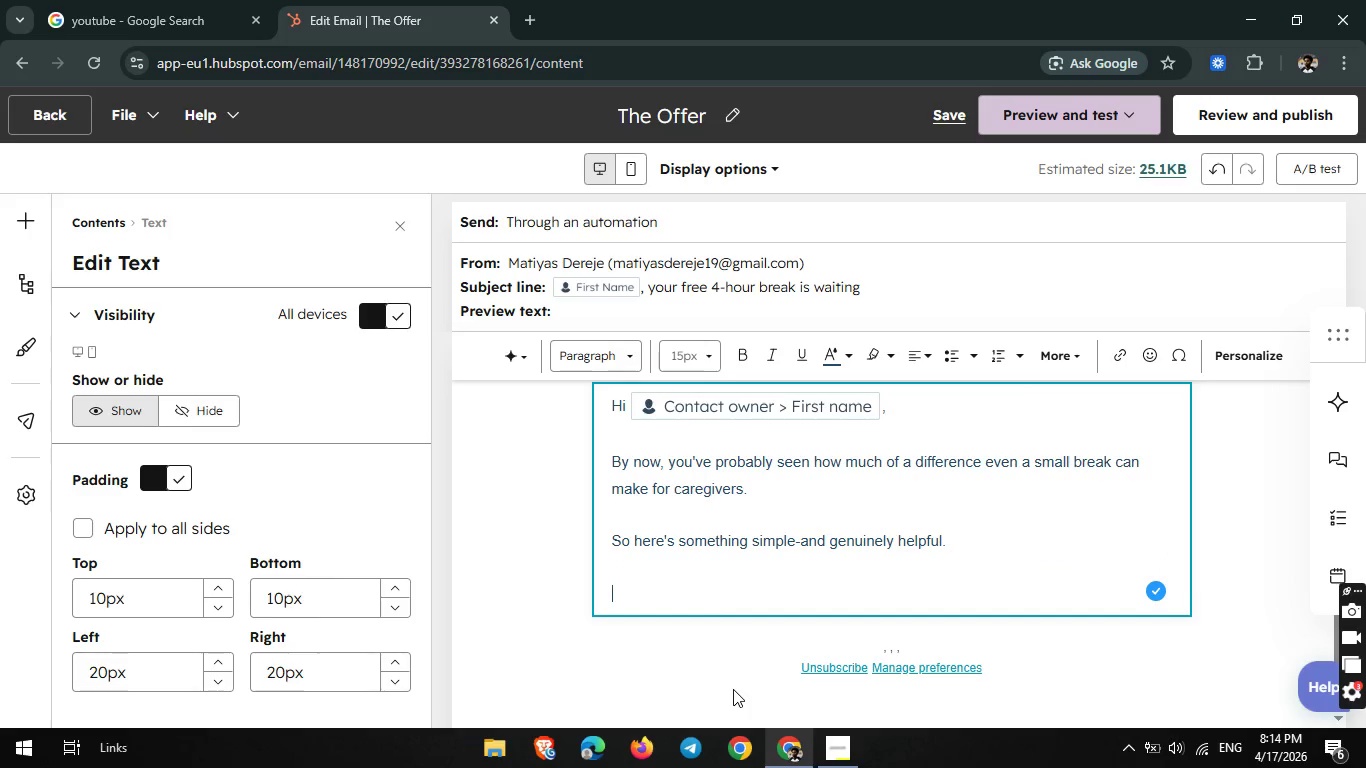 
left_click([840, 735])